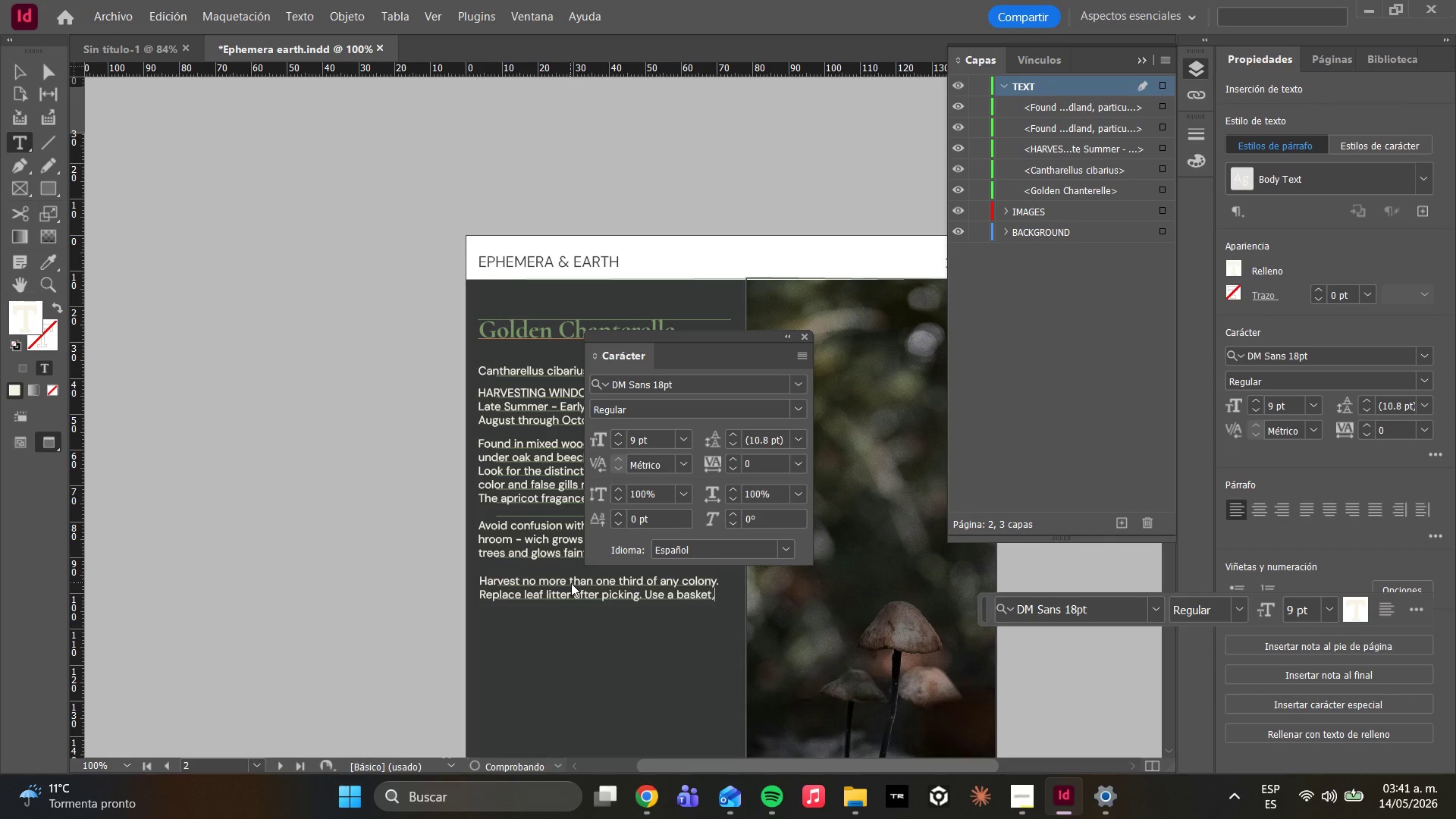 
key(Enter)
 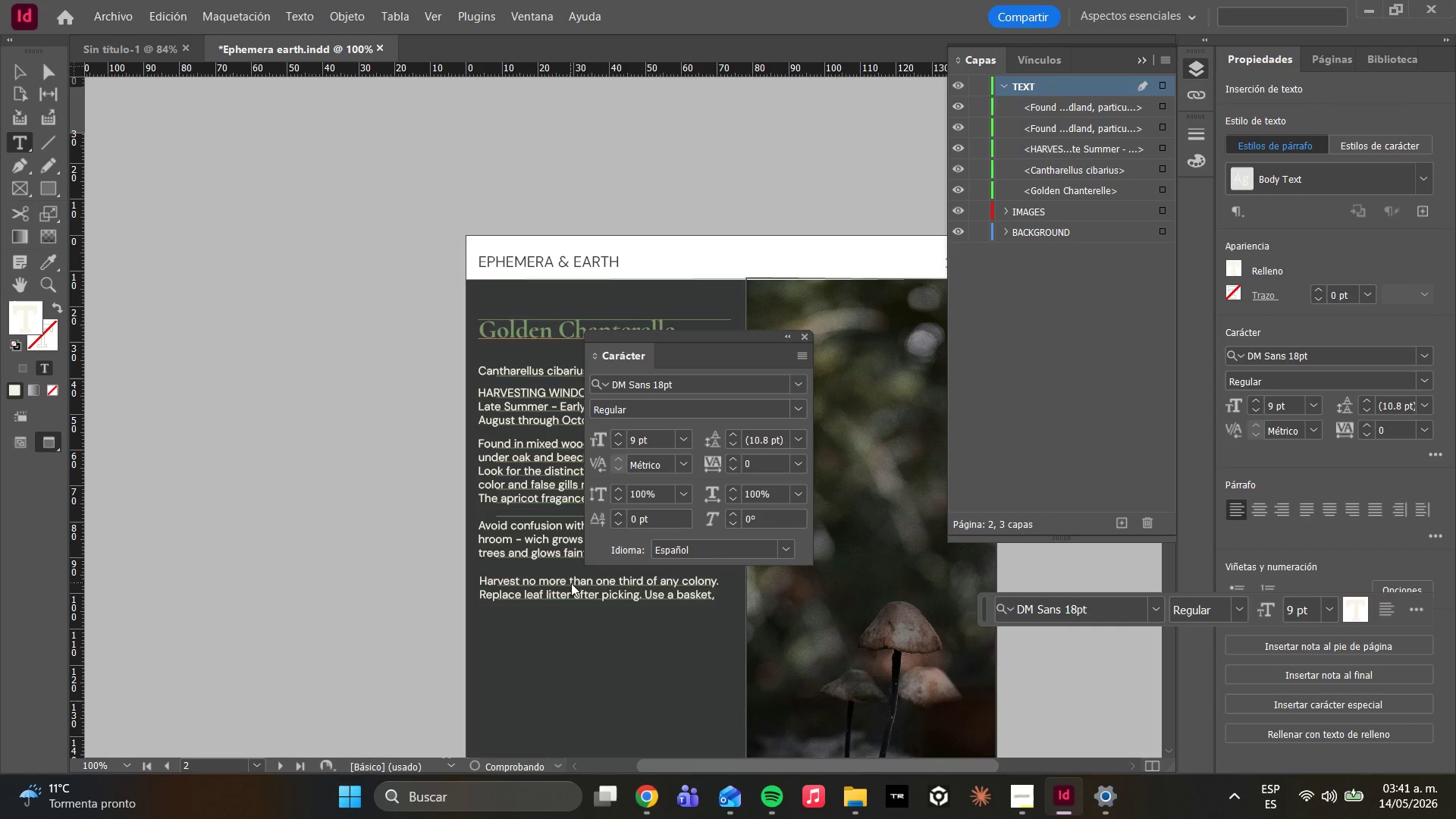 
type(never a plastic bag to allow spores to disperse as you walk.)
 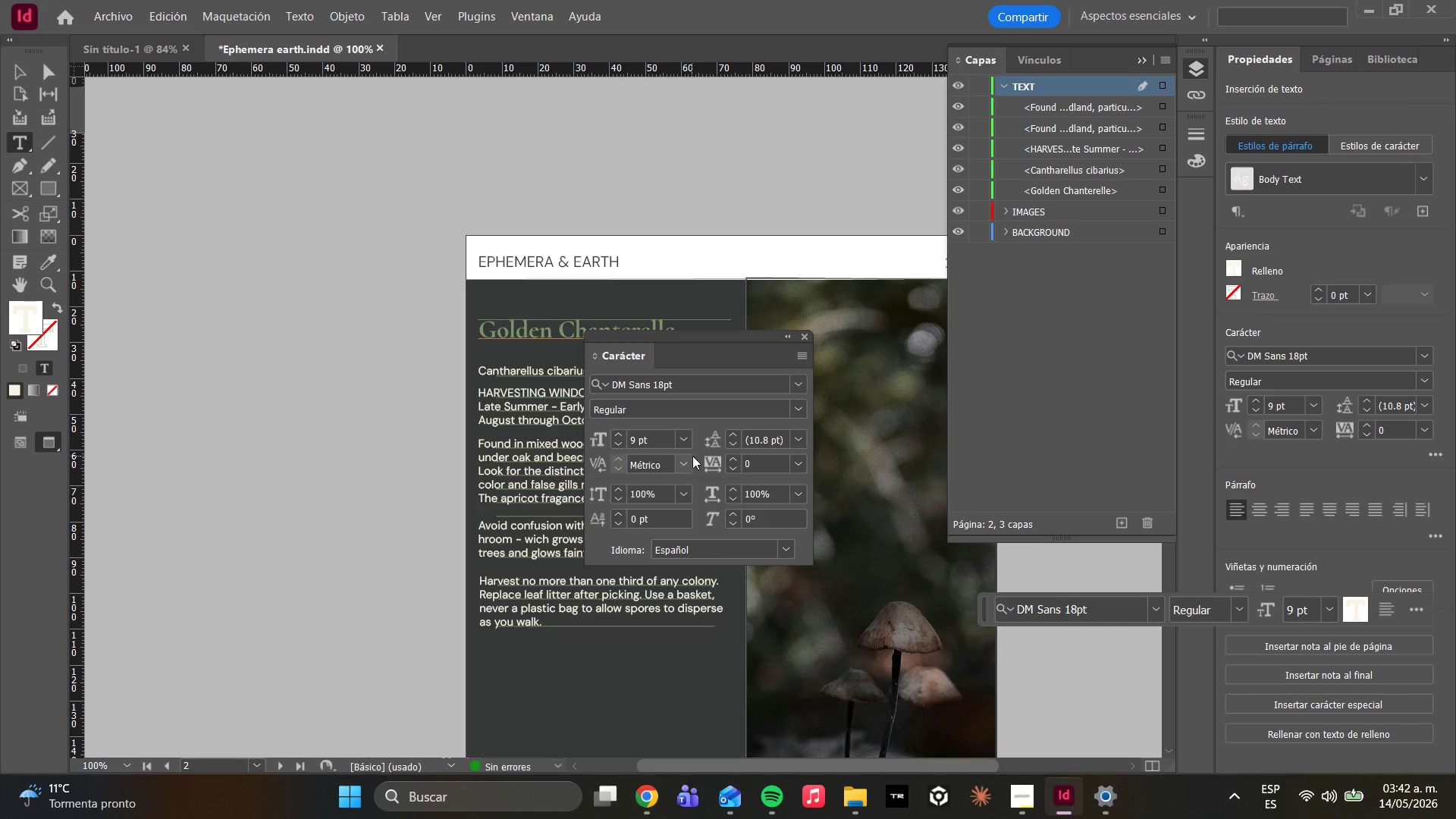 
wait(6.94)
 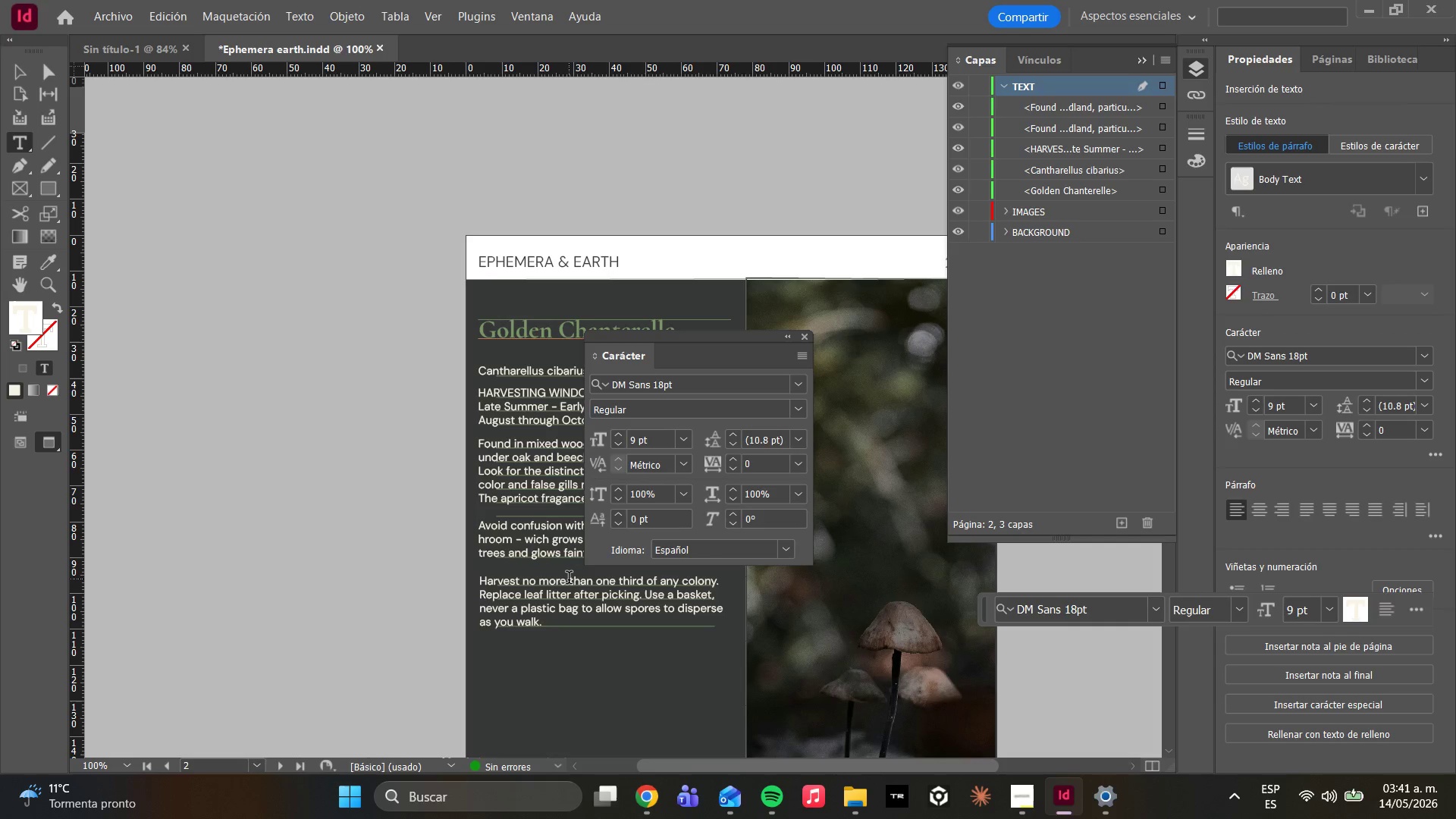 
key(Control+A)
 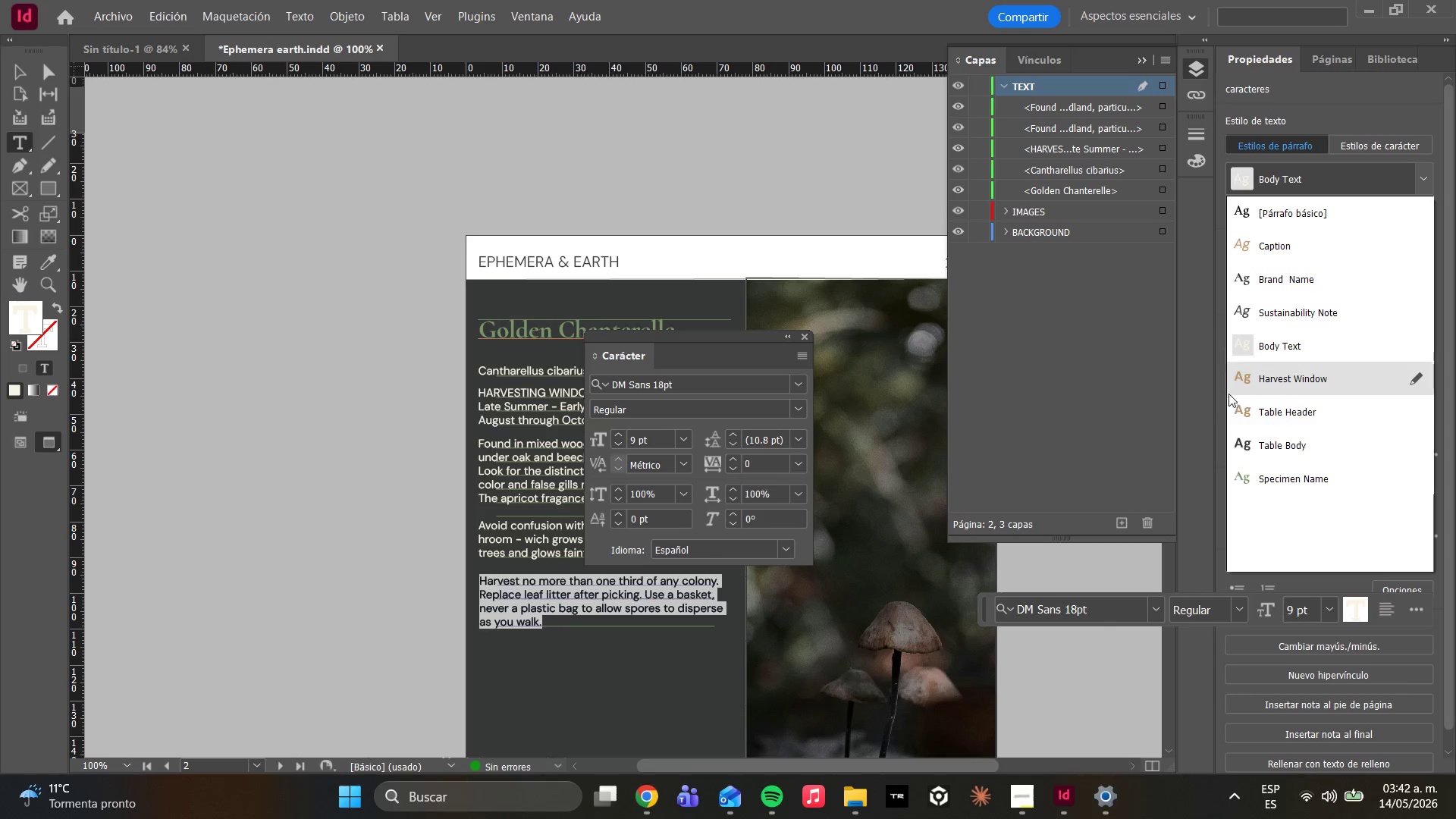 
left_click([1269, 308])
 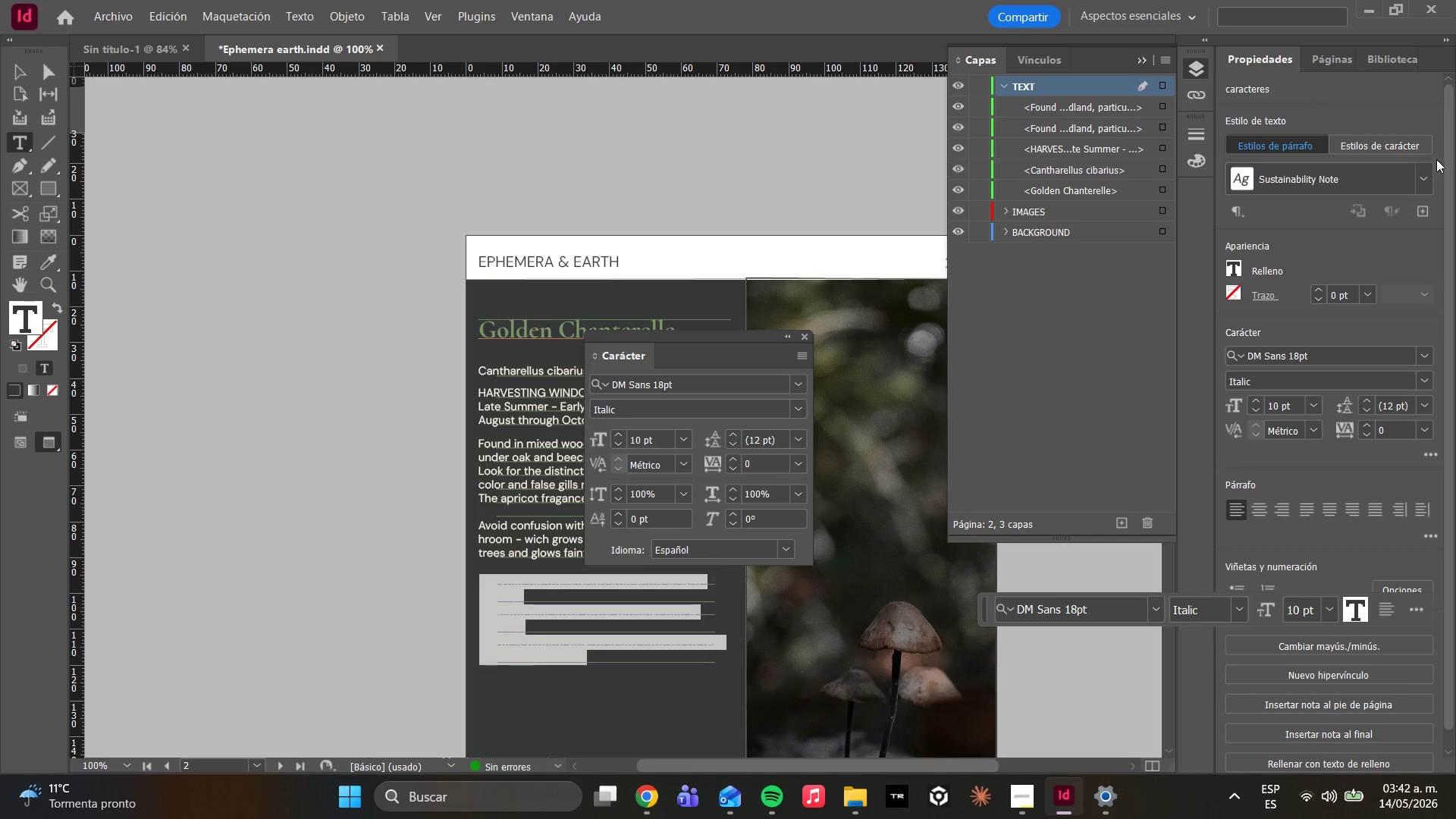 
left_click_drag(start_coordinate=[1423, 174], to_coordinate=[1418, 306])
 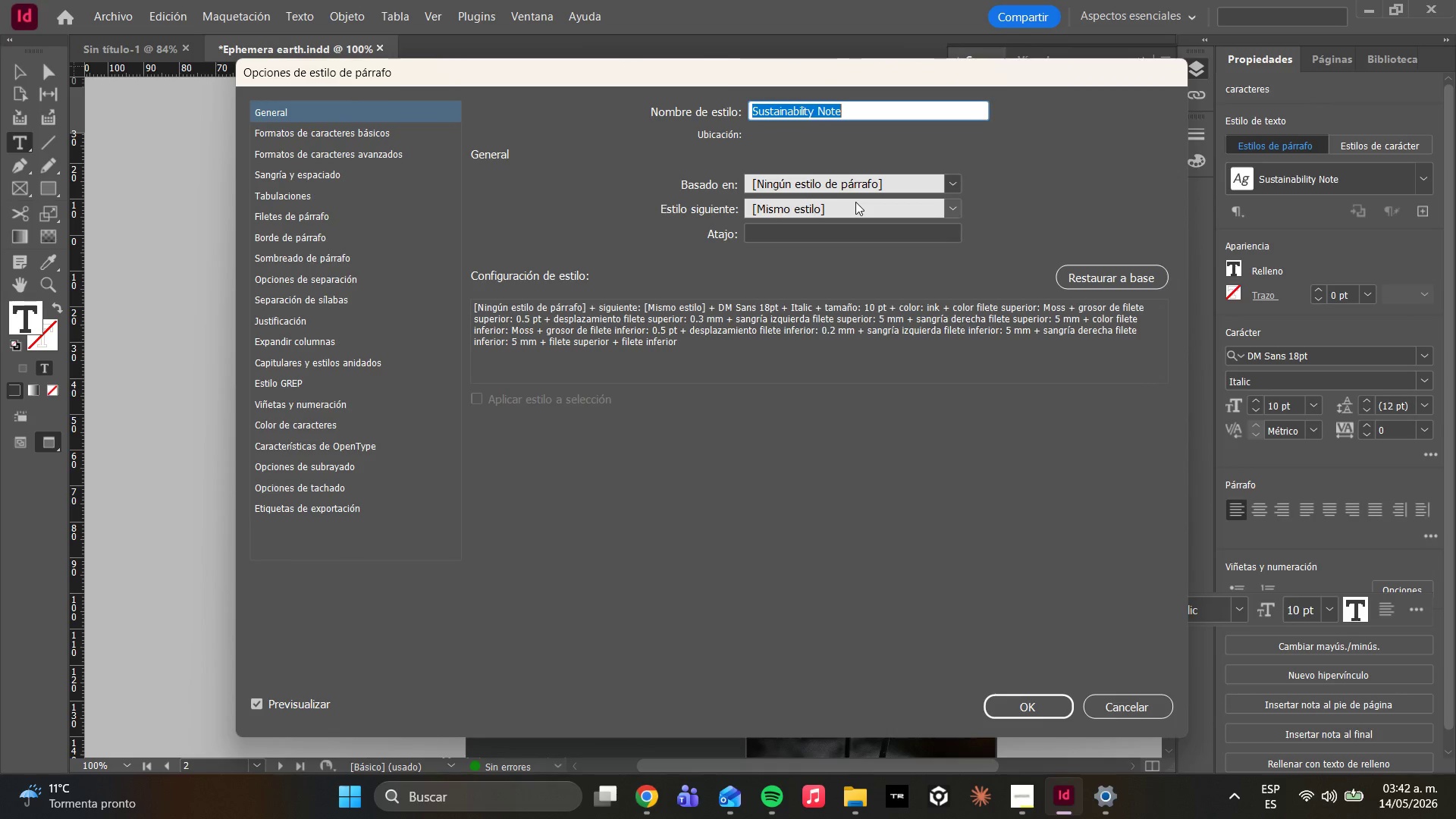 
left_click([1418, 306])
 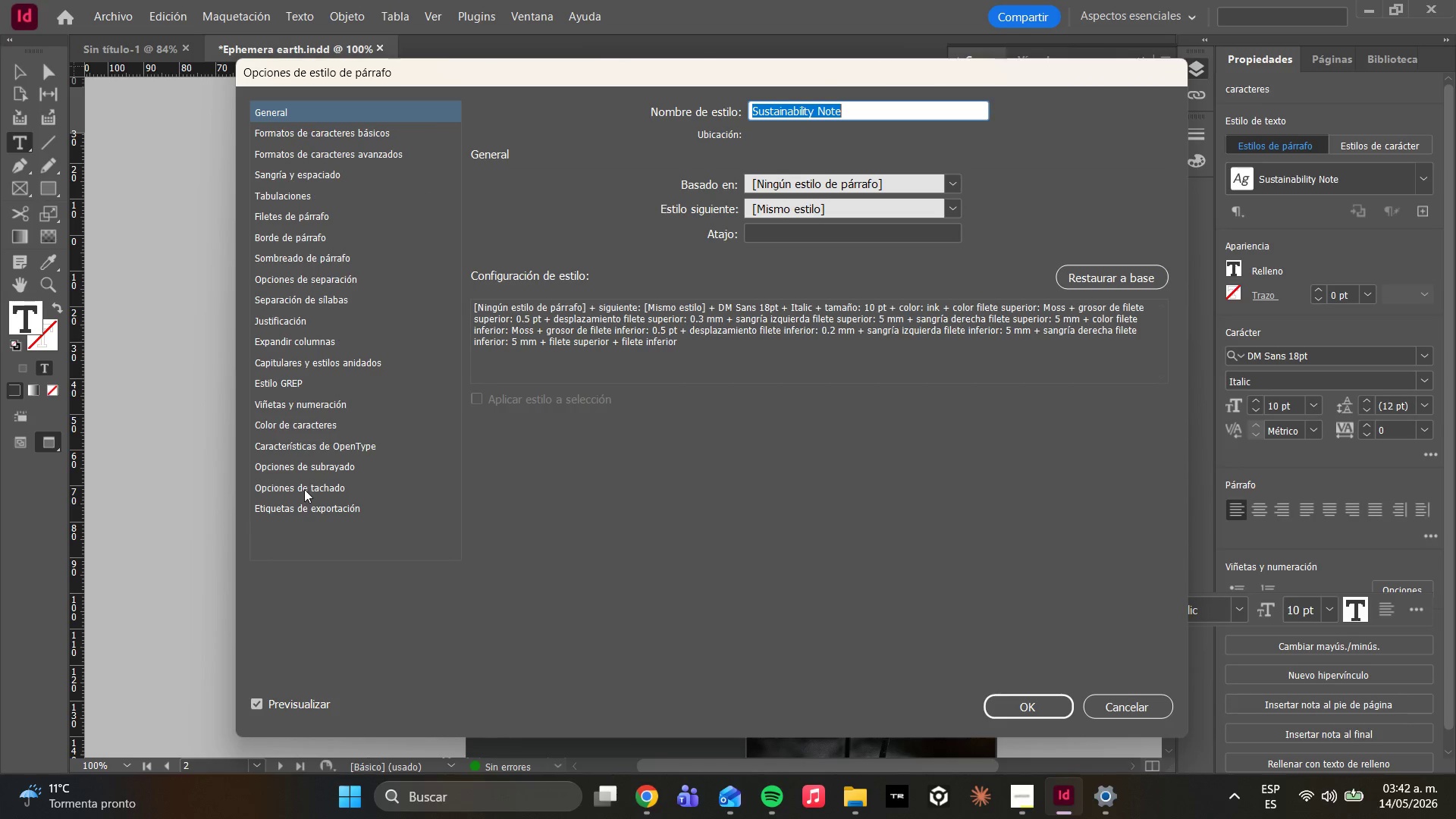 
double_click([301, 428])
 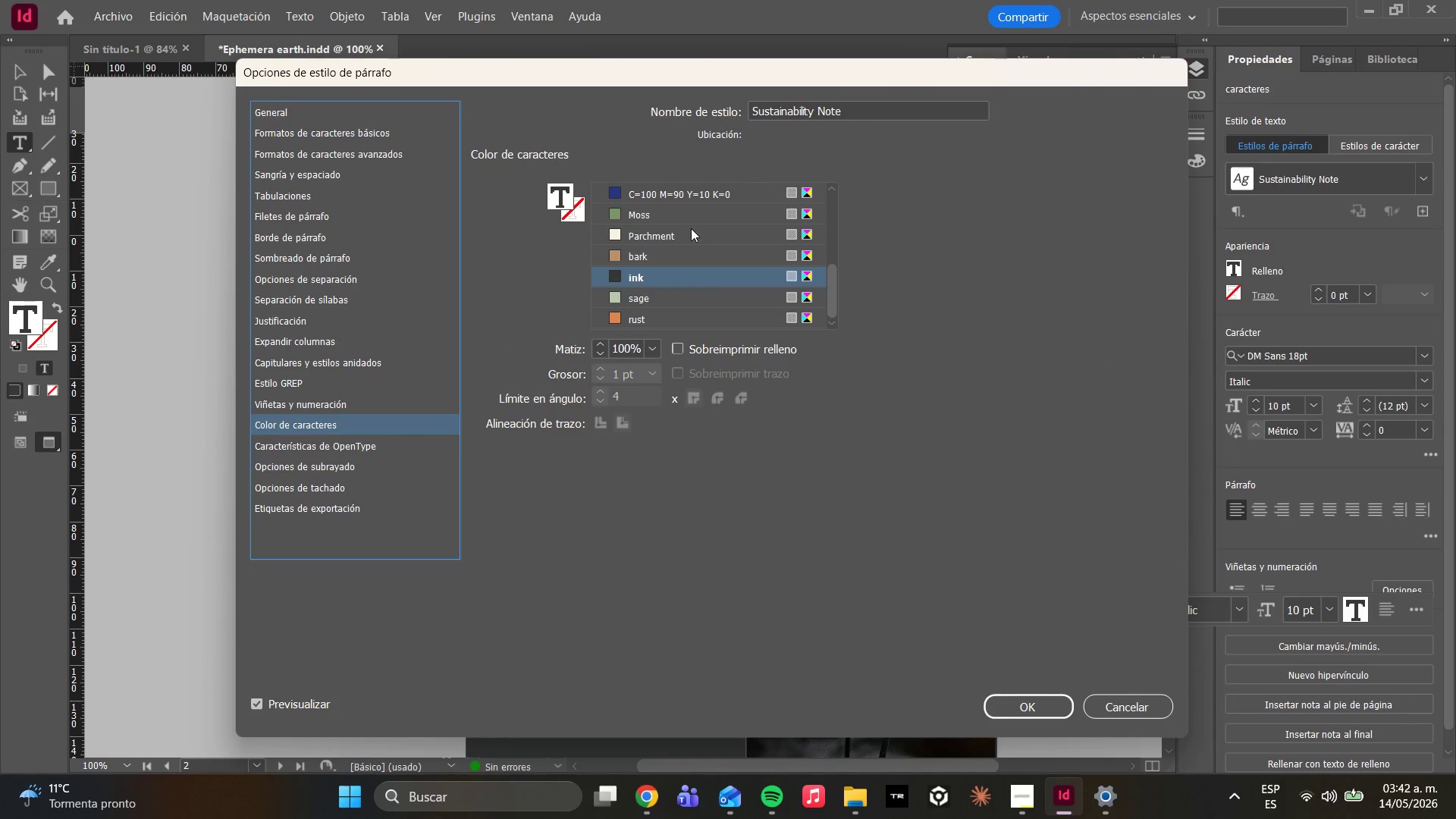 
double_click([688, 231])
 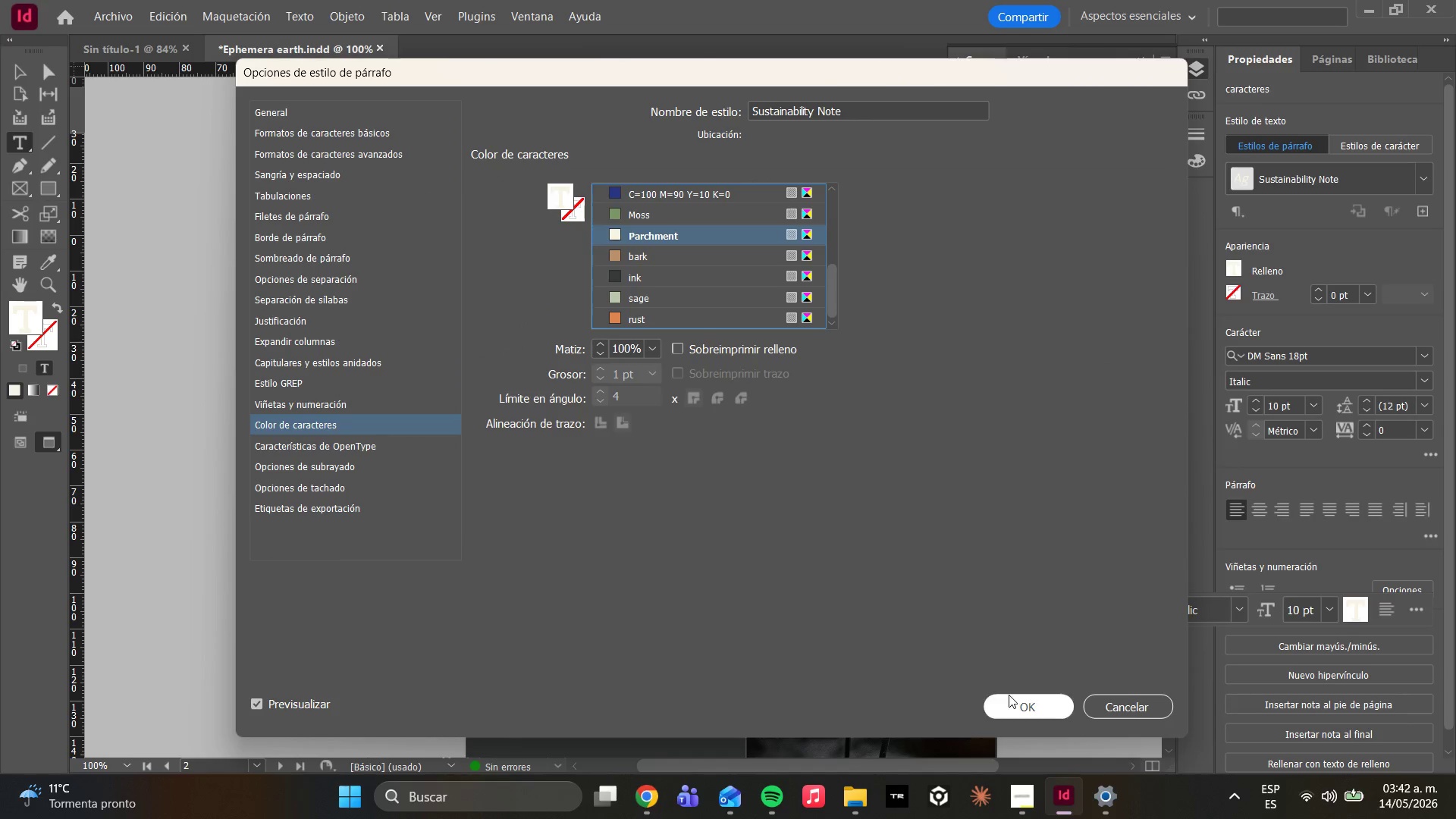 
double_click([1008, 698])
 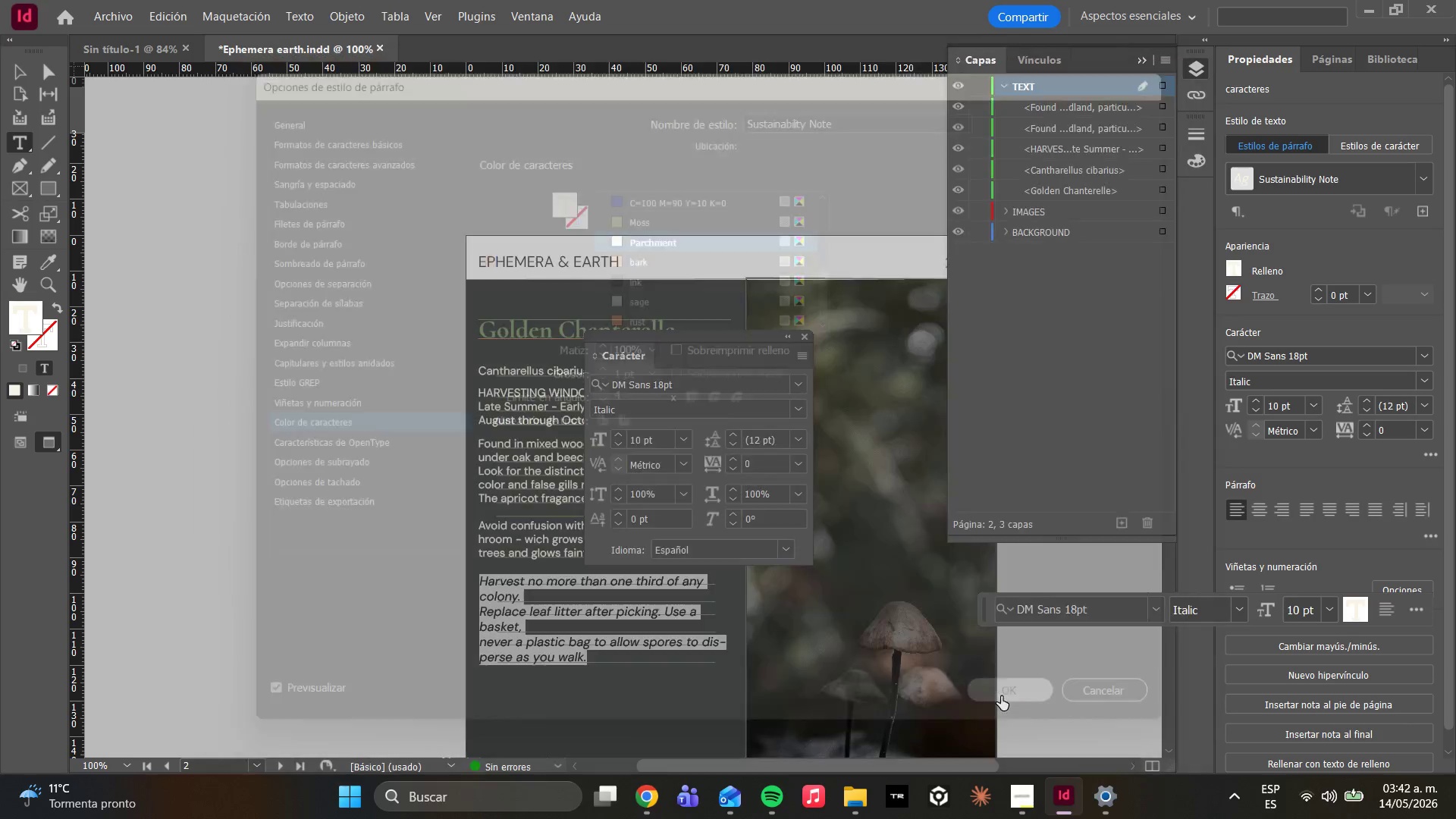 
left_click([1001, 696])
 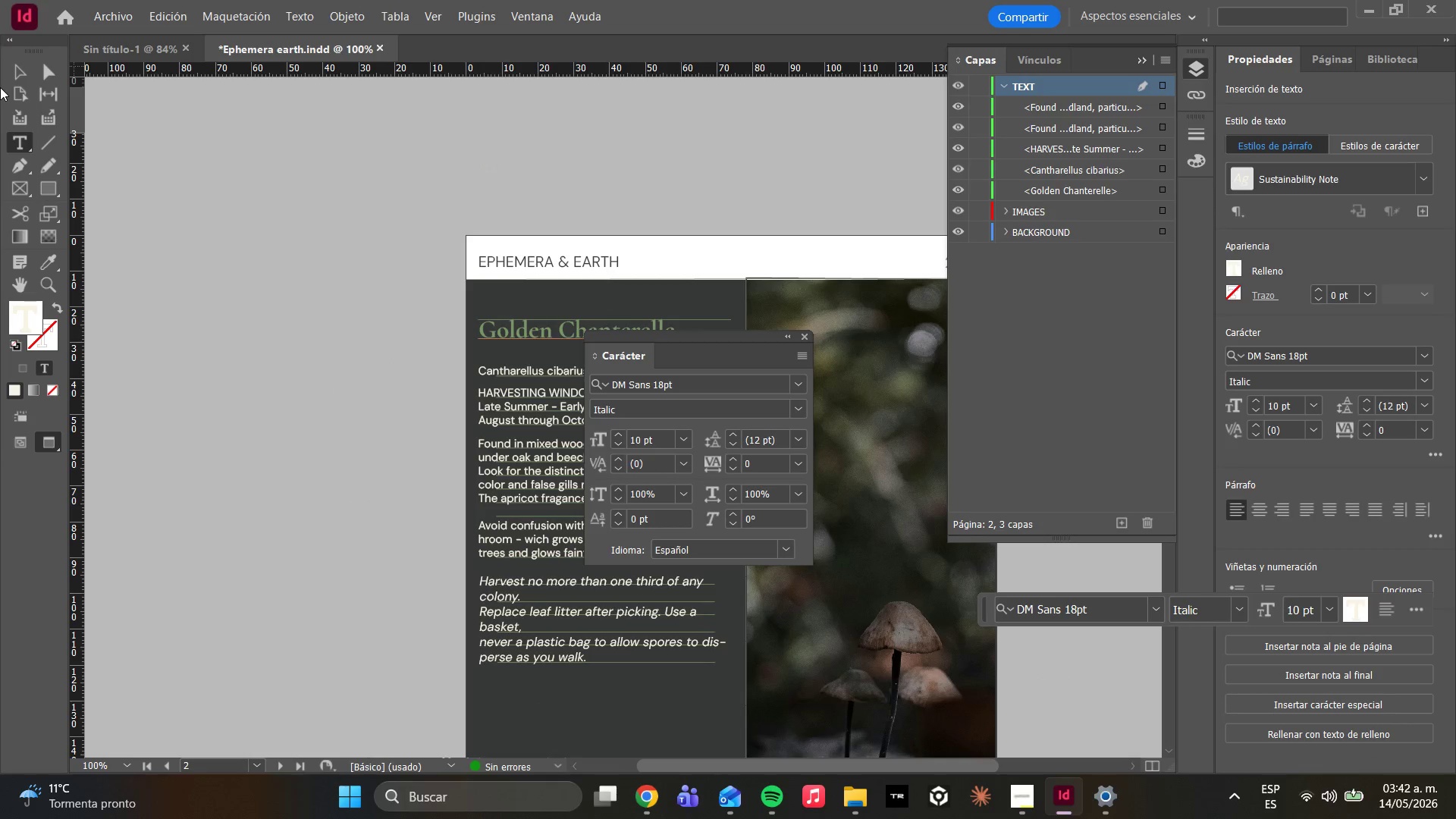 
left_click([40, 74])
 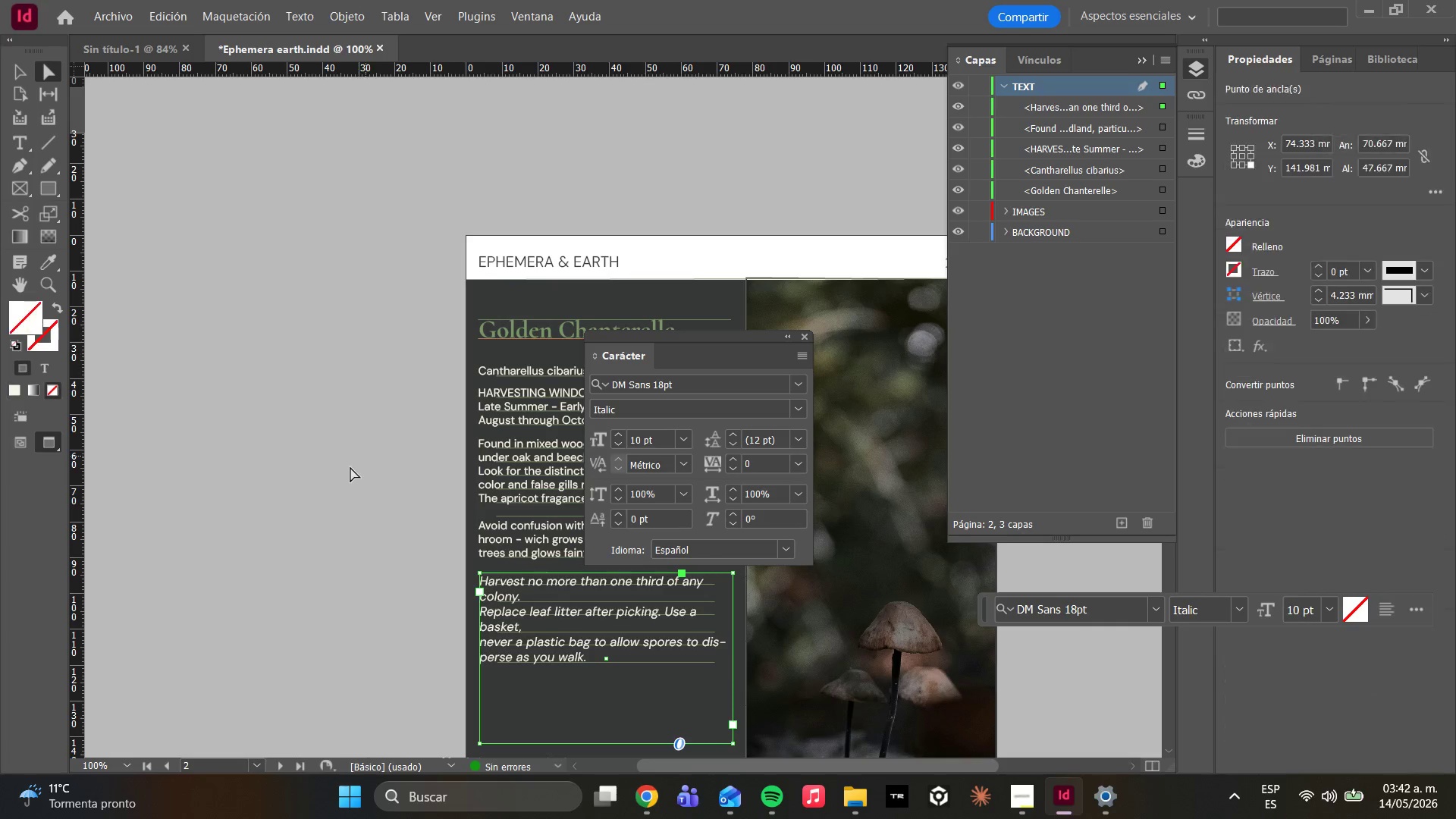 
left_click_drag(start_coordinate=[351, 467], to_coordinate=[355, 467])
 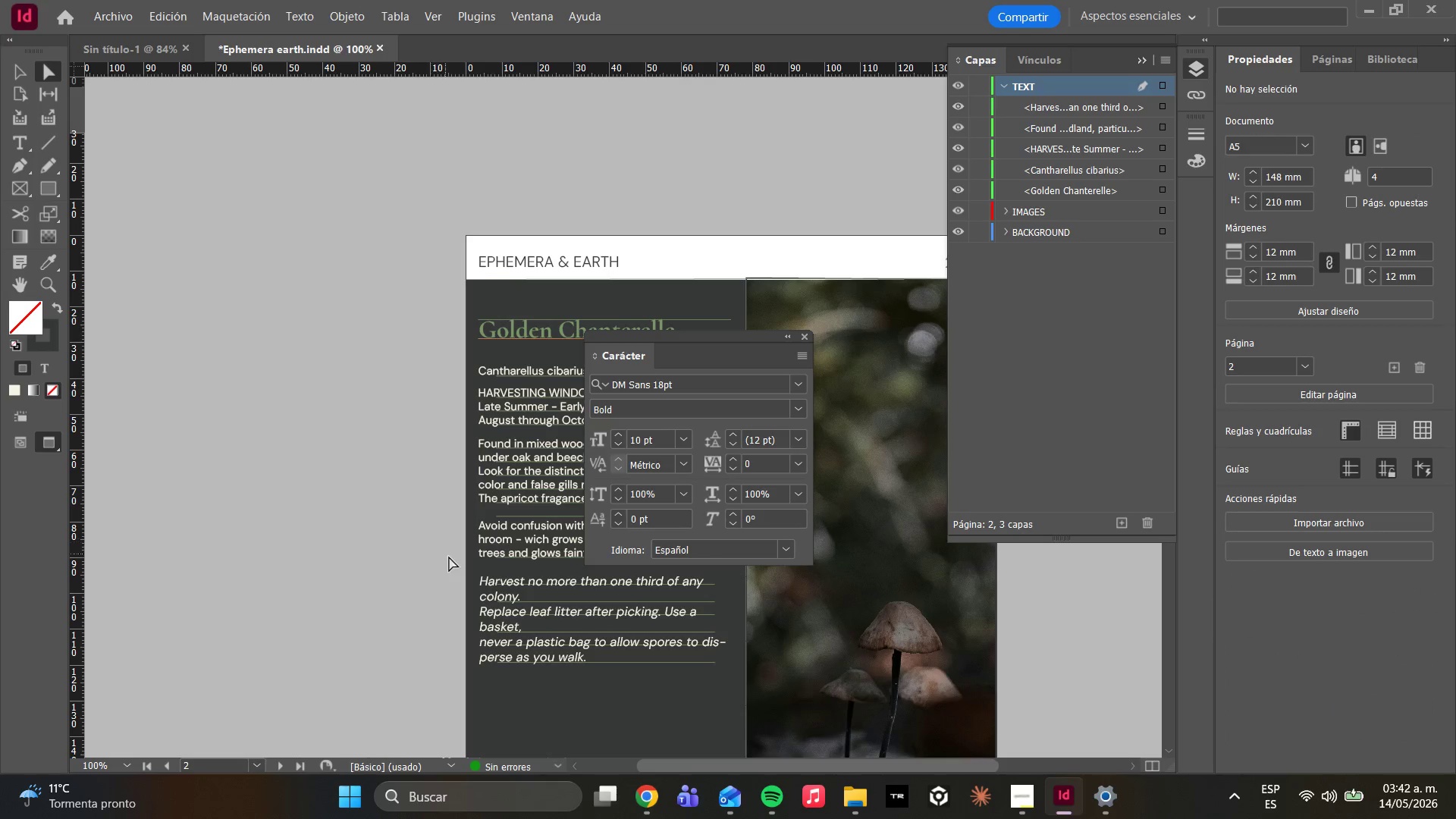 
type(ww)
 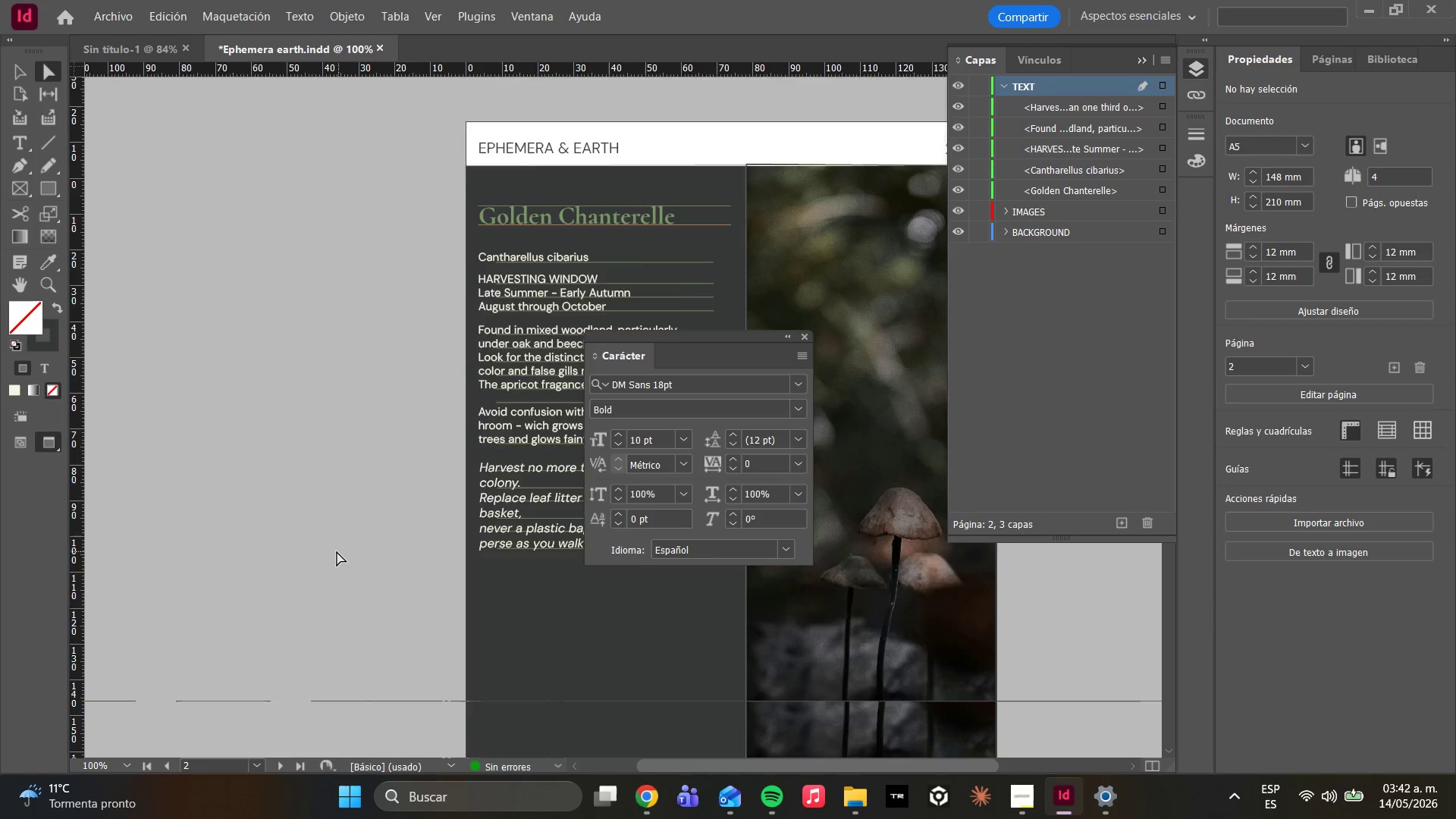 
scroll: coordinate [337, 551], scroll_direction: down, amount: 4.0
 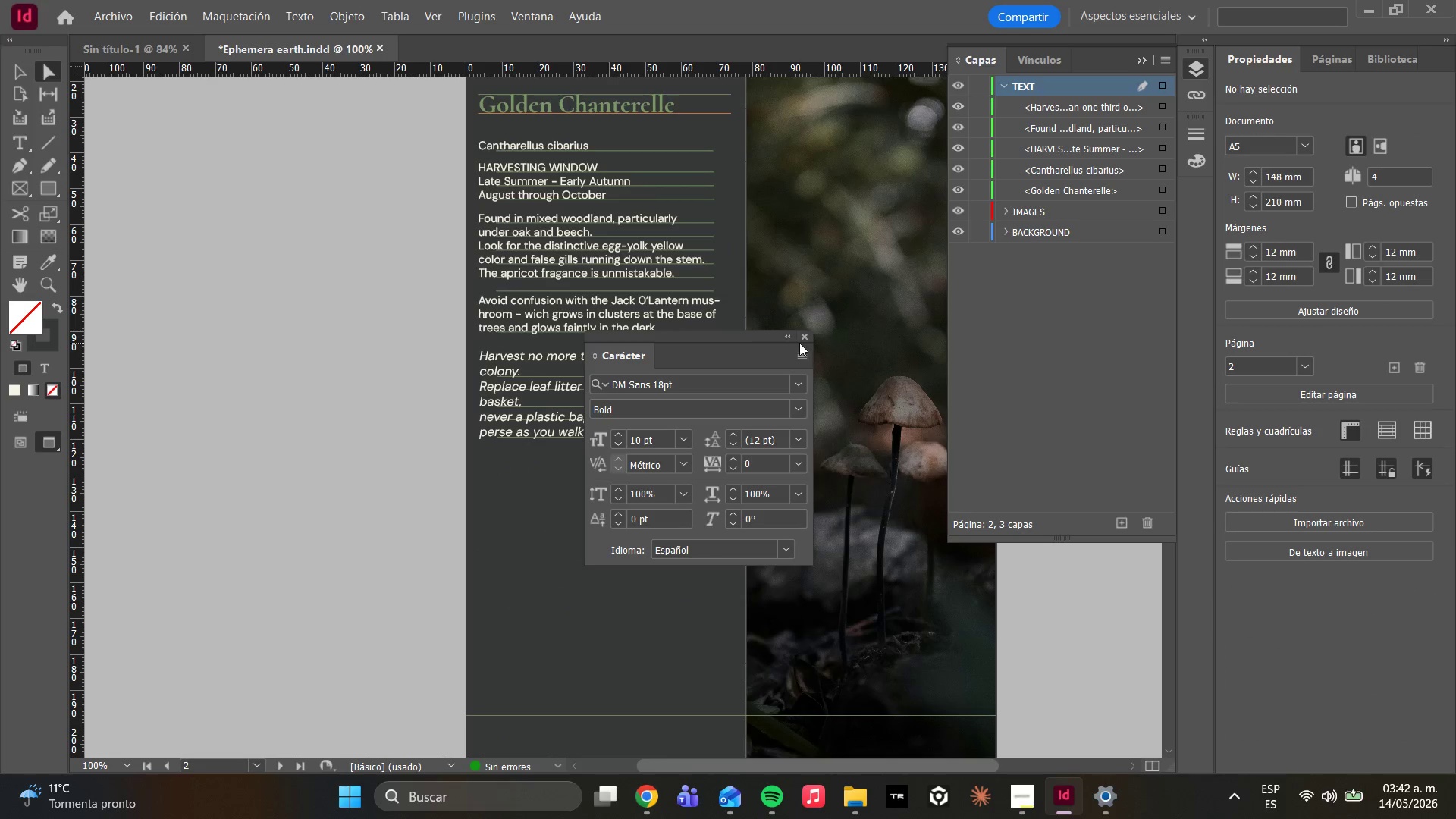 
left_click([807, 336])
 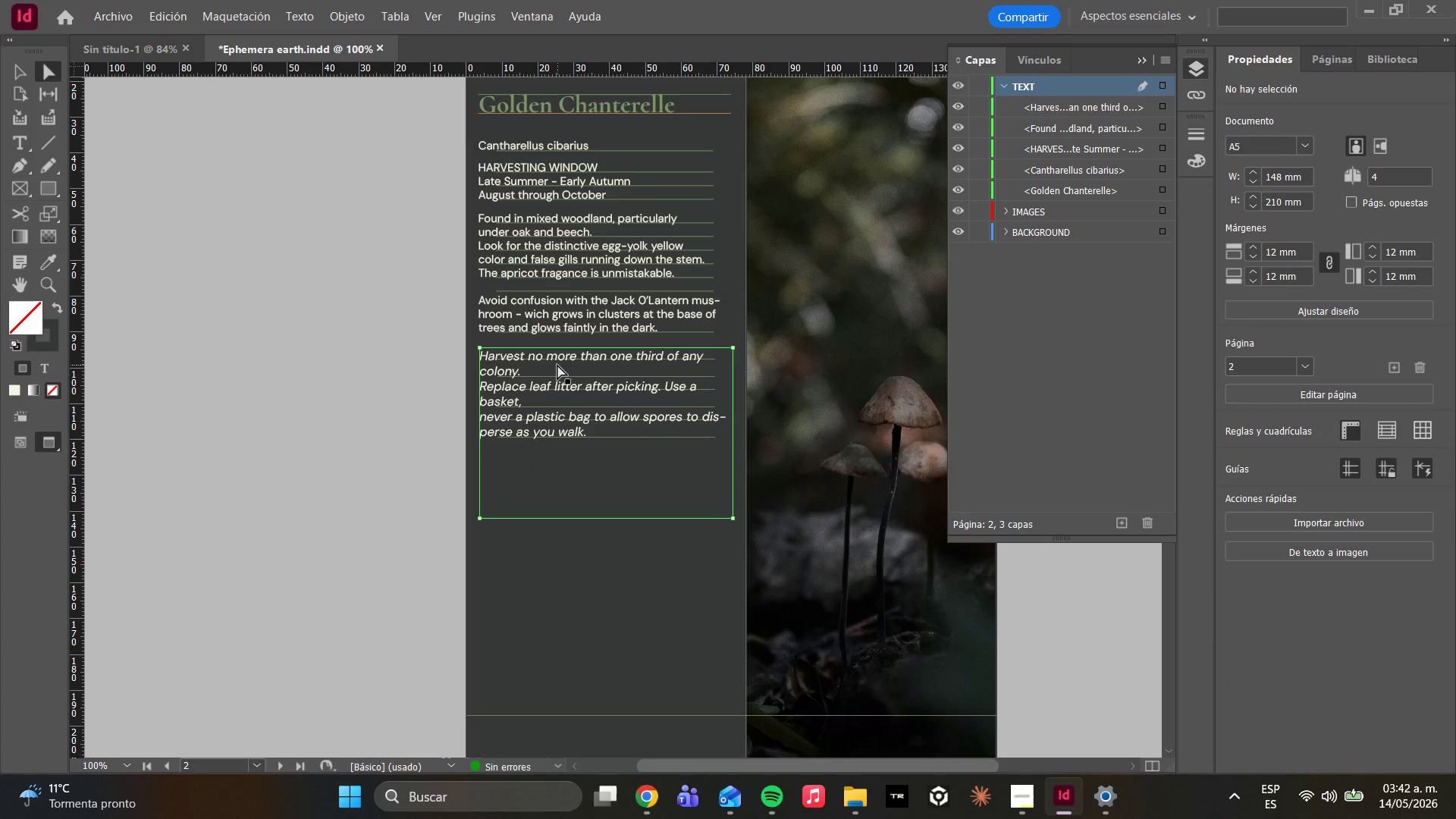 
scroll: coordinate [554, 350], scroll_direction: up, amount: 3.0
 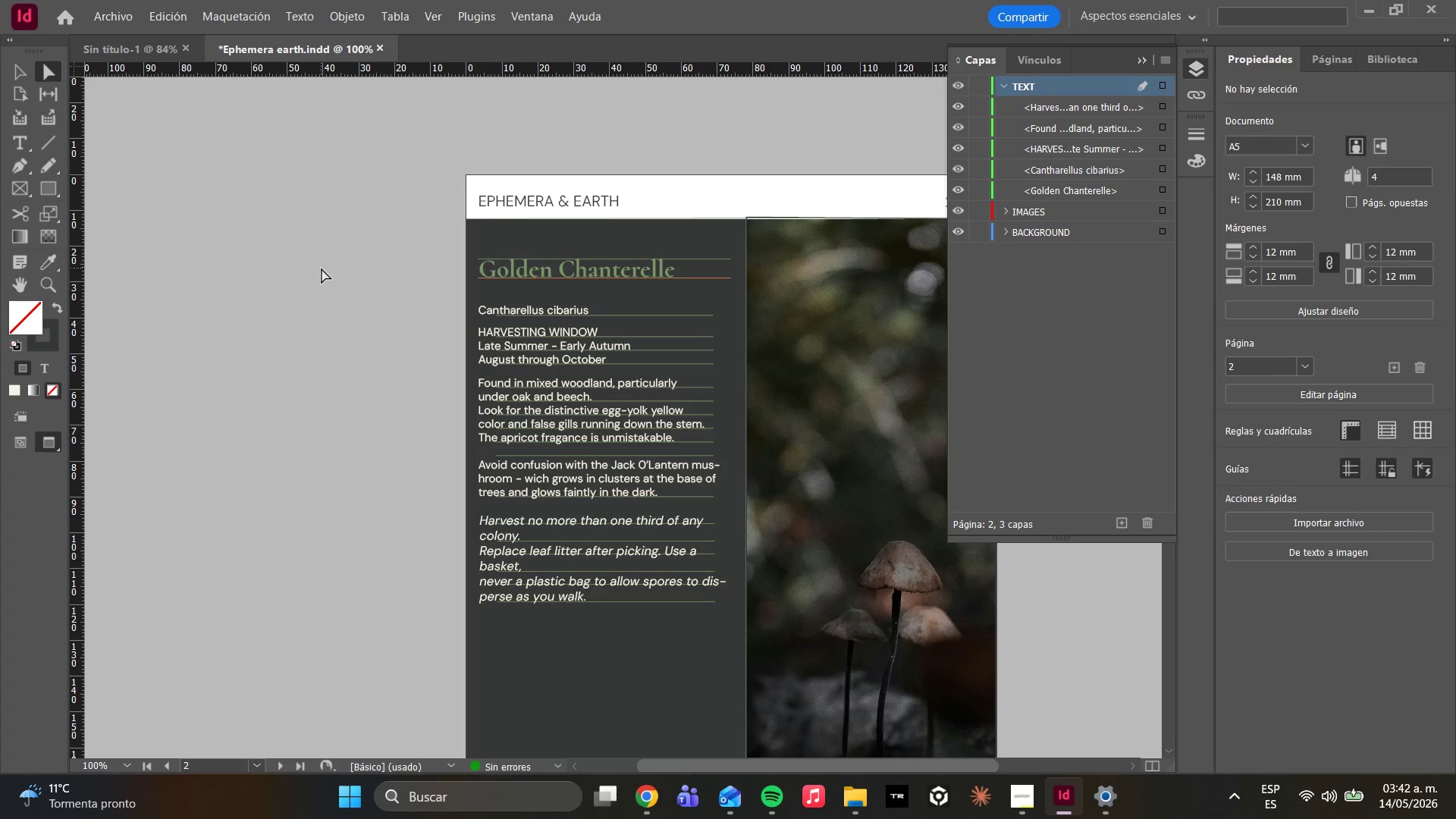 
wait(19.87)
 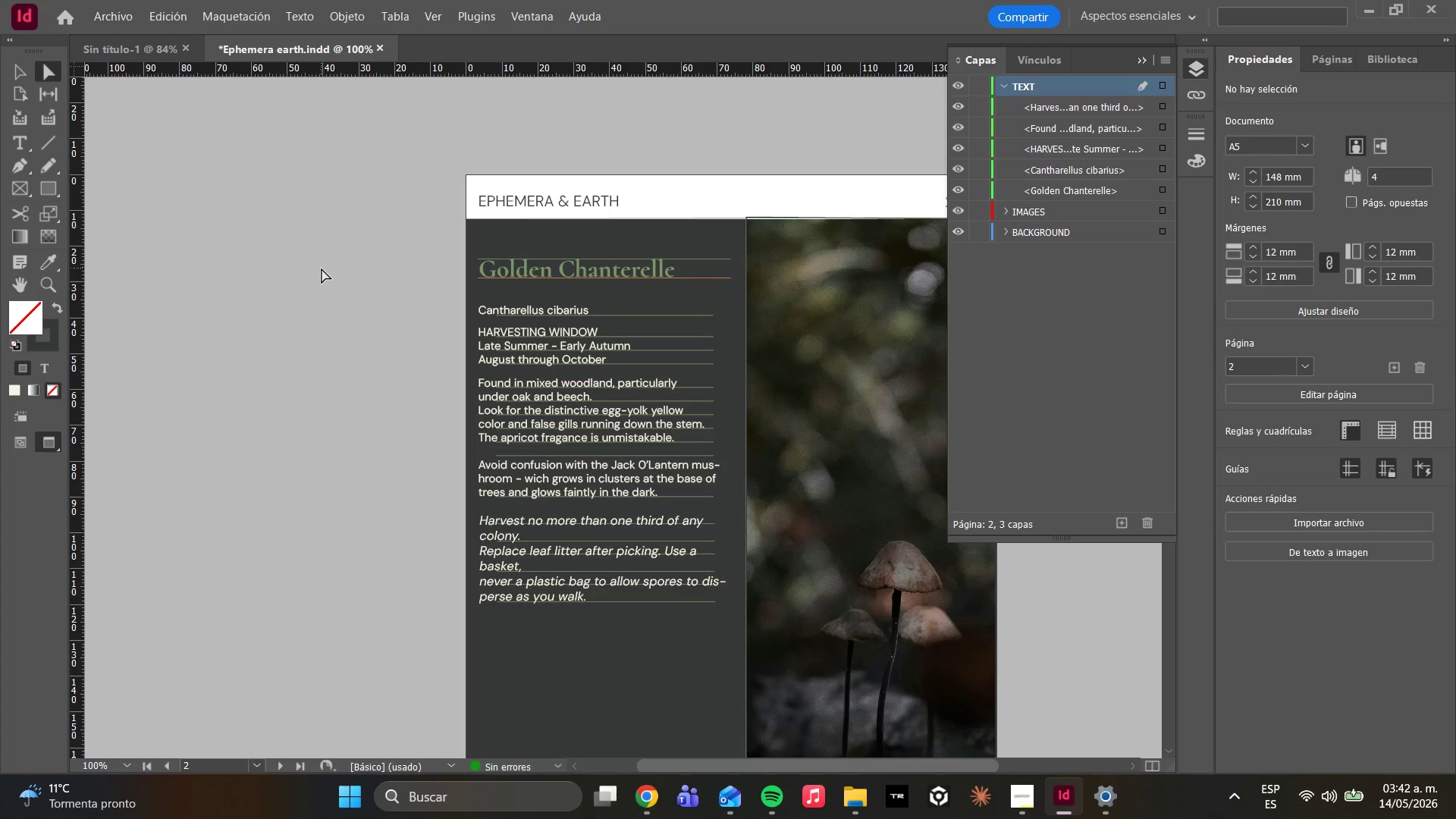 
scroll: coordinate [592, 511], scroll_direction: down, amount: 4.0
 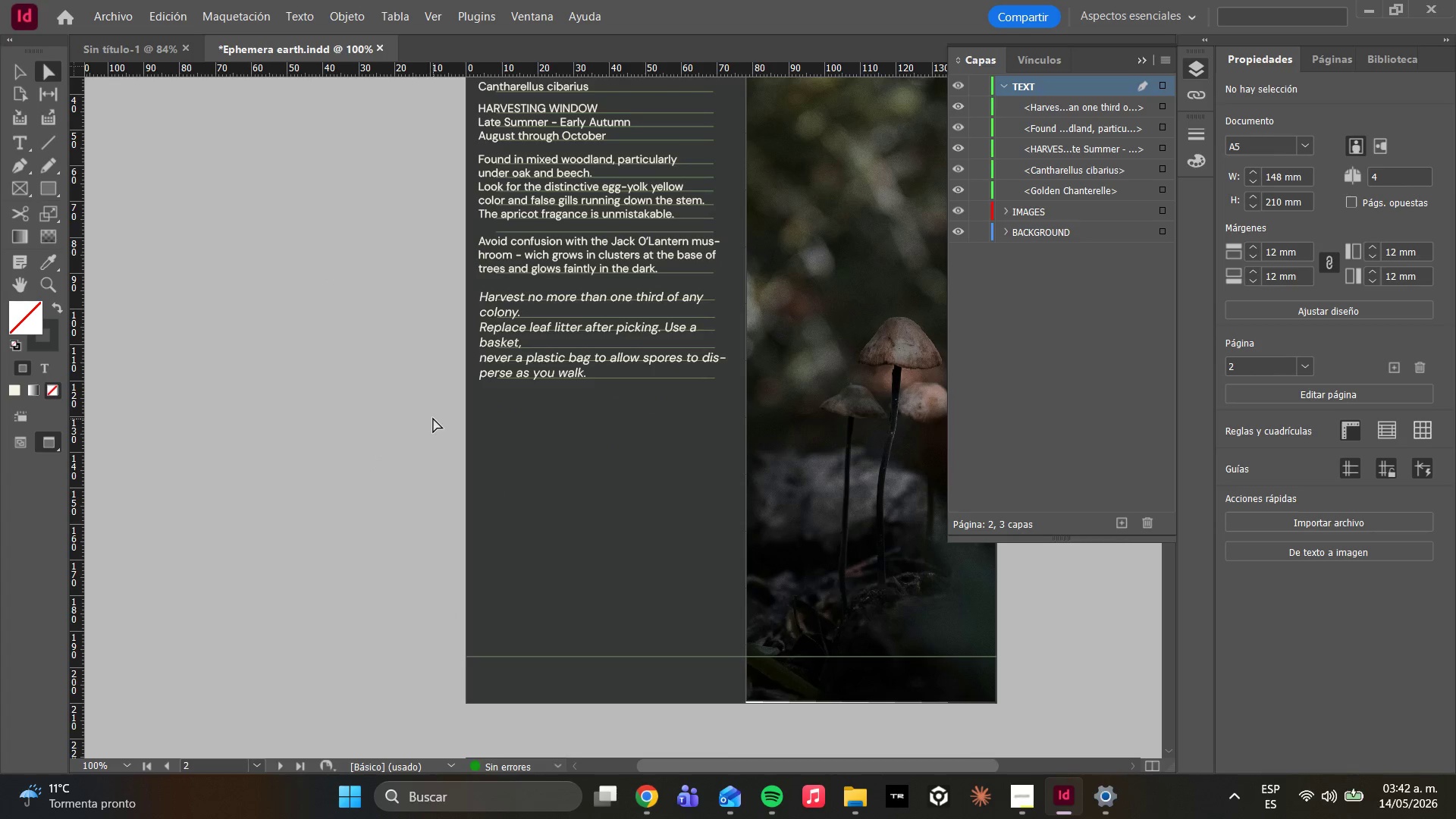 
scroll: coordinate [529, 224], scroll_direction: up, amount: 7.0
 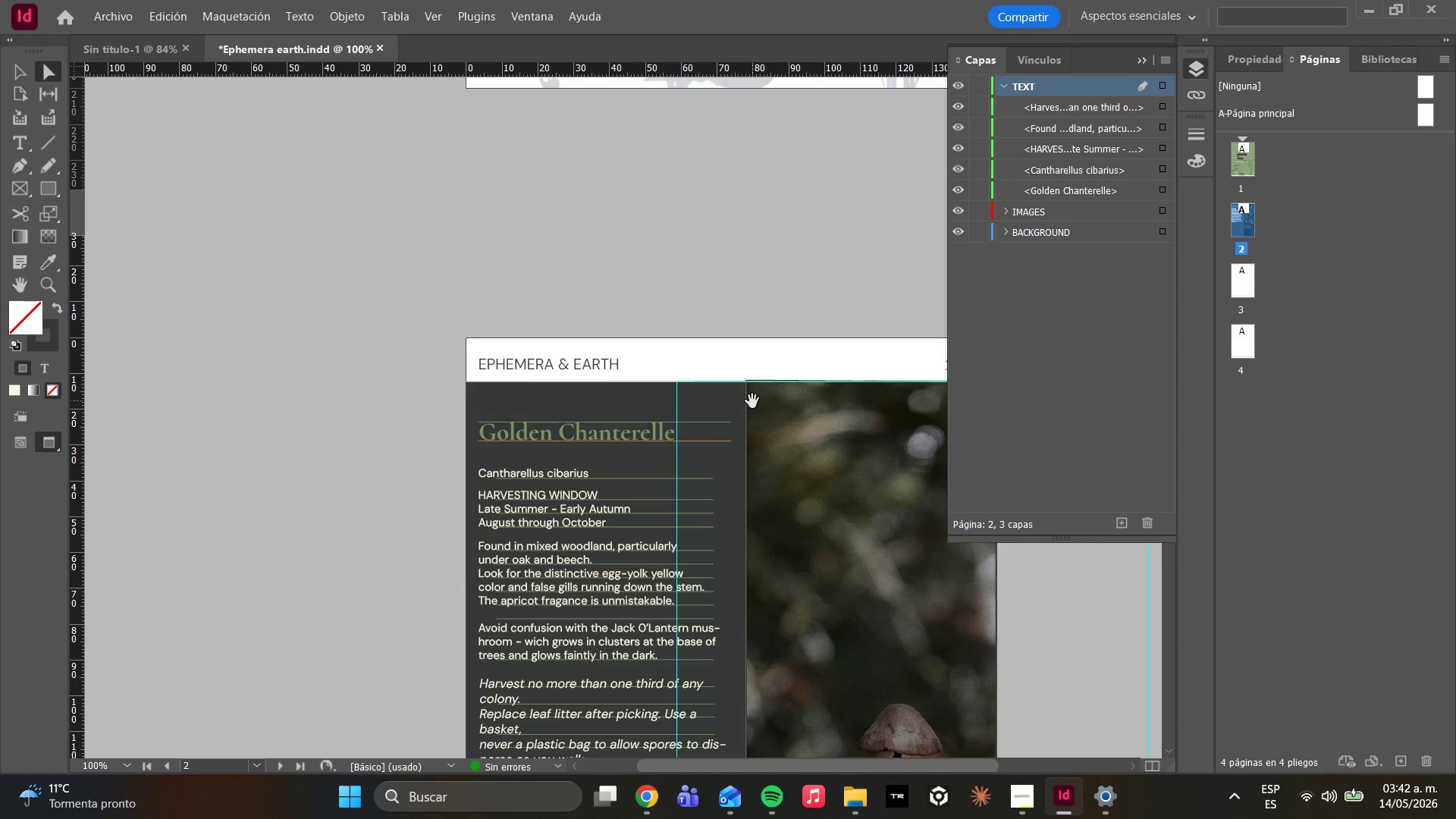 
wait(5.86)
 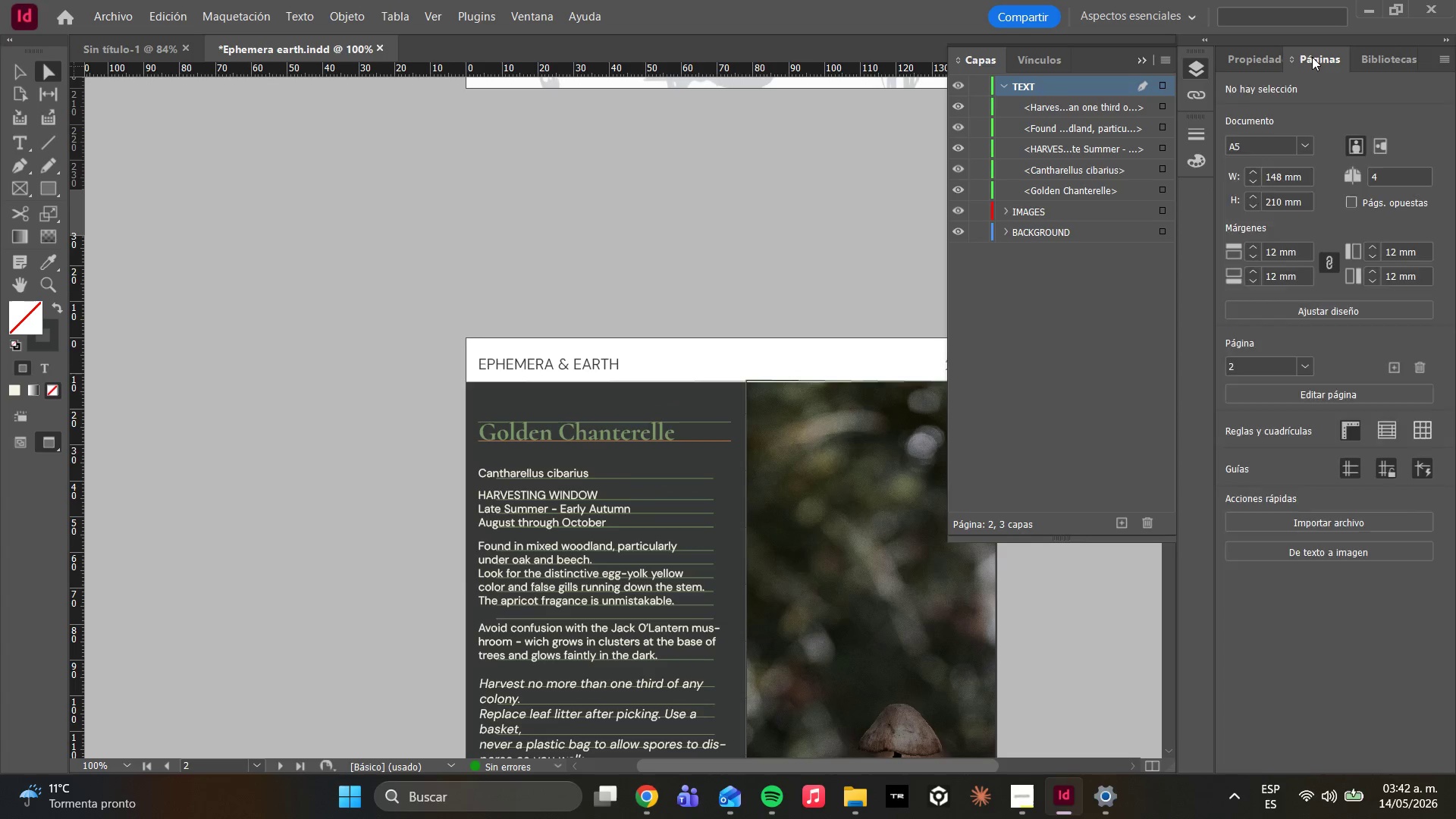 
hold_key(key=AltLeft, duration=1.7)
scroll: coordinate [759, 349], scroll_direction: up, amount: 7.0
 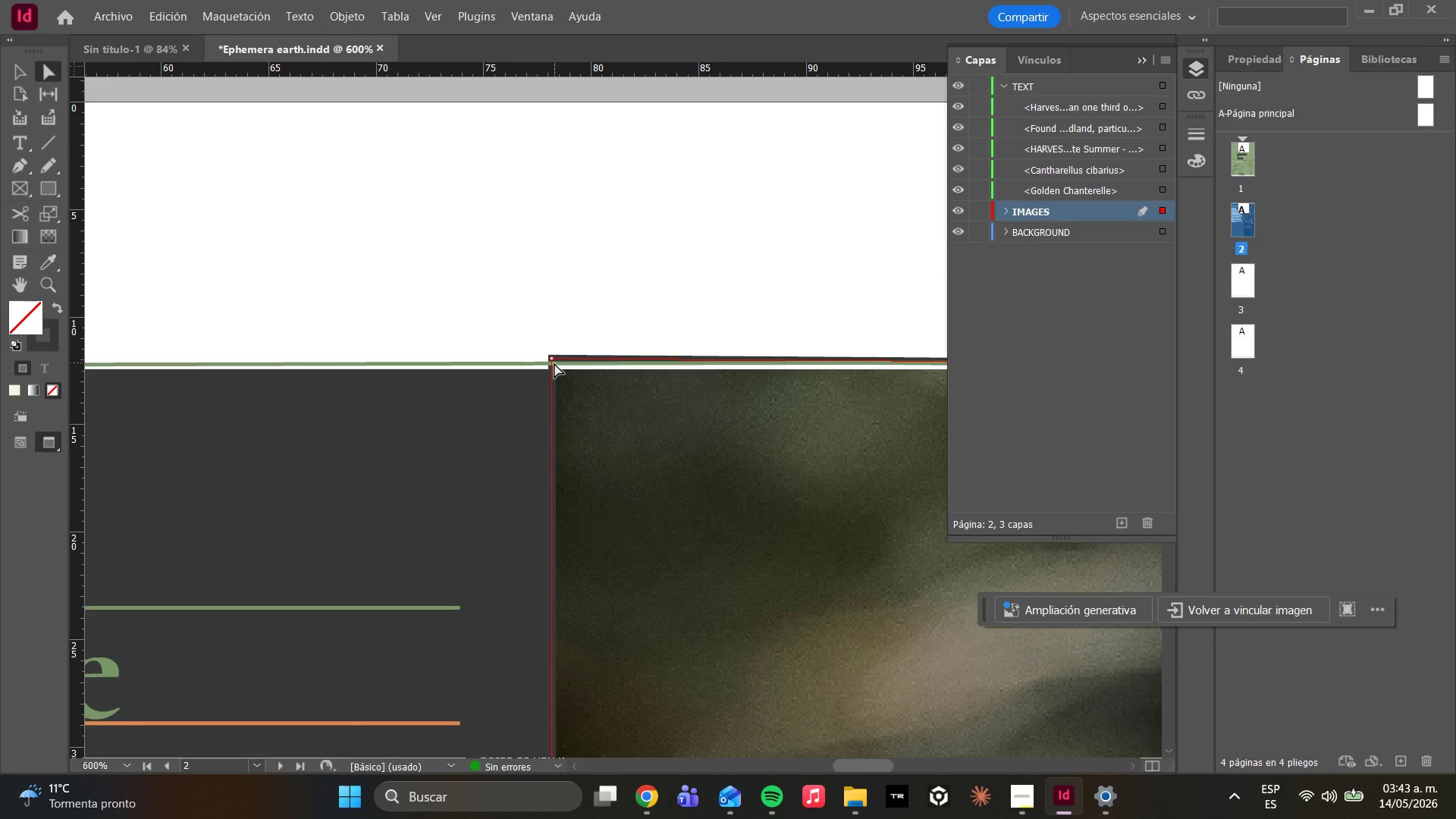 
left_click_drag(start_coordinate=[551, 357], to_coordinate=[554, 370])
 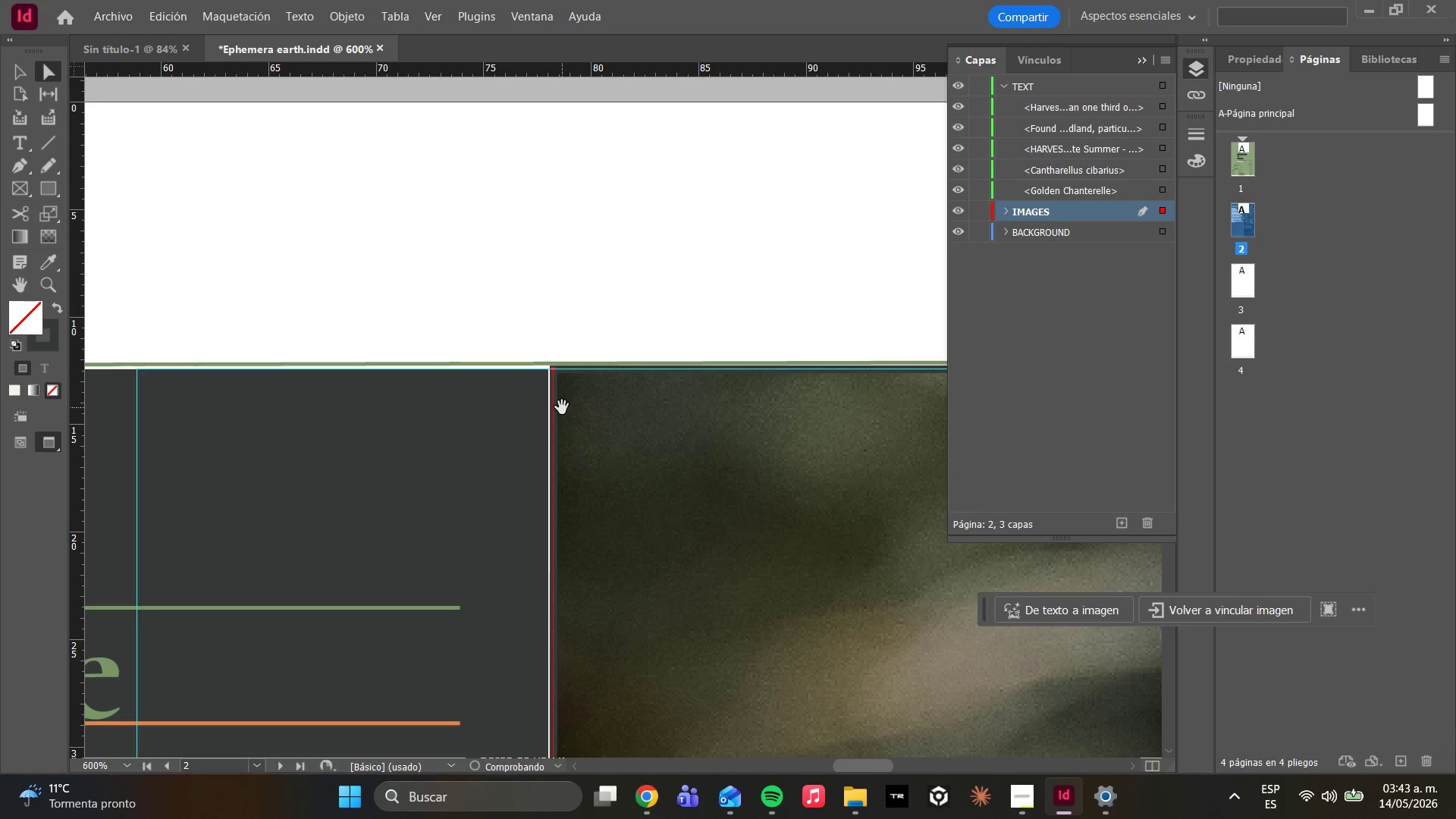 
hold_key(key=AltLeft, duration=1.02)
scroll: coordinate [586, 435], scroll_direction: down, amount: 8.0
 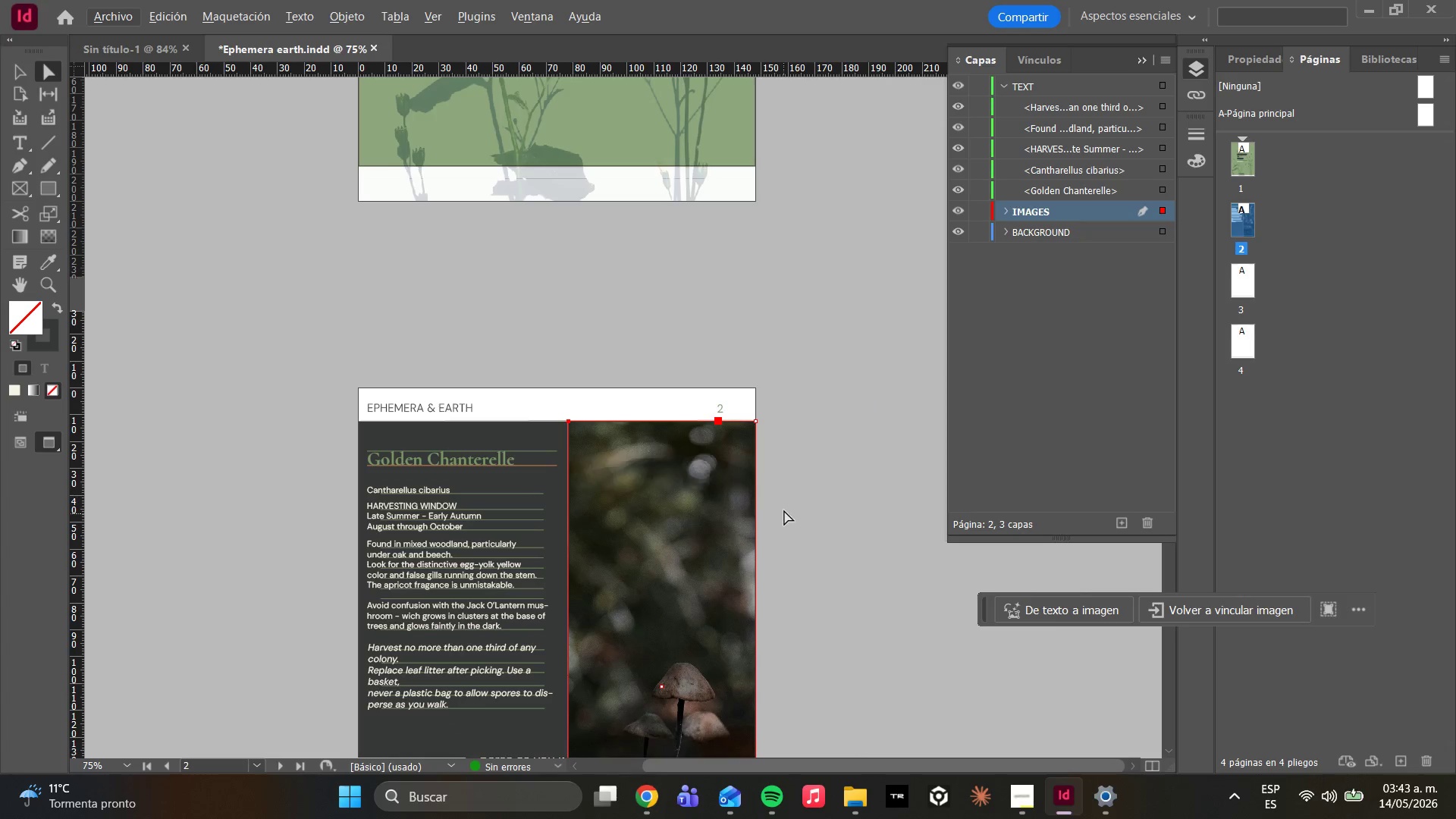 
left_click([778, 540])
 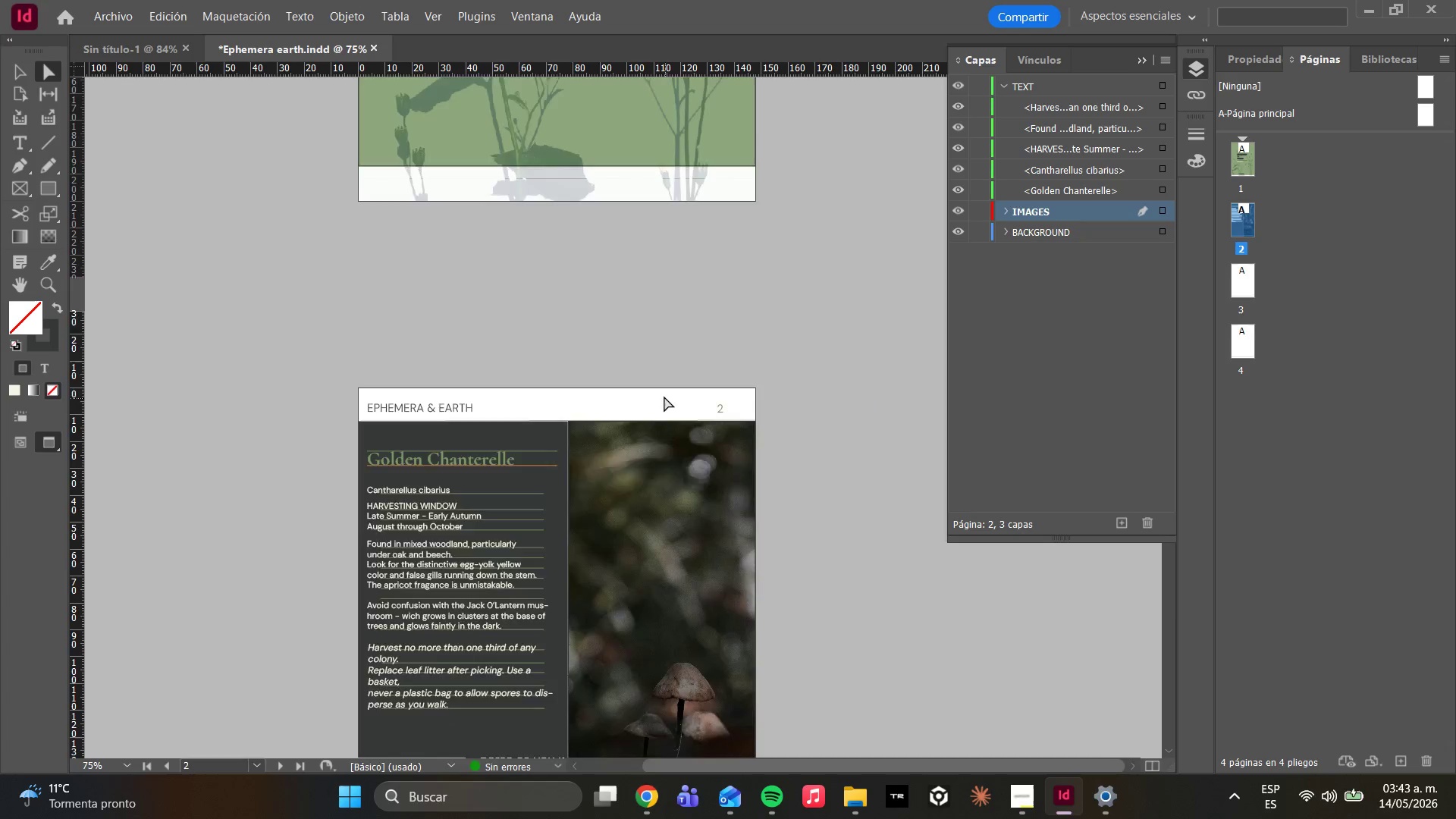 
scroll: coordinate [660, 382], scroll_direction: up, amount: 5.0
 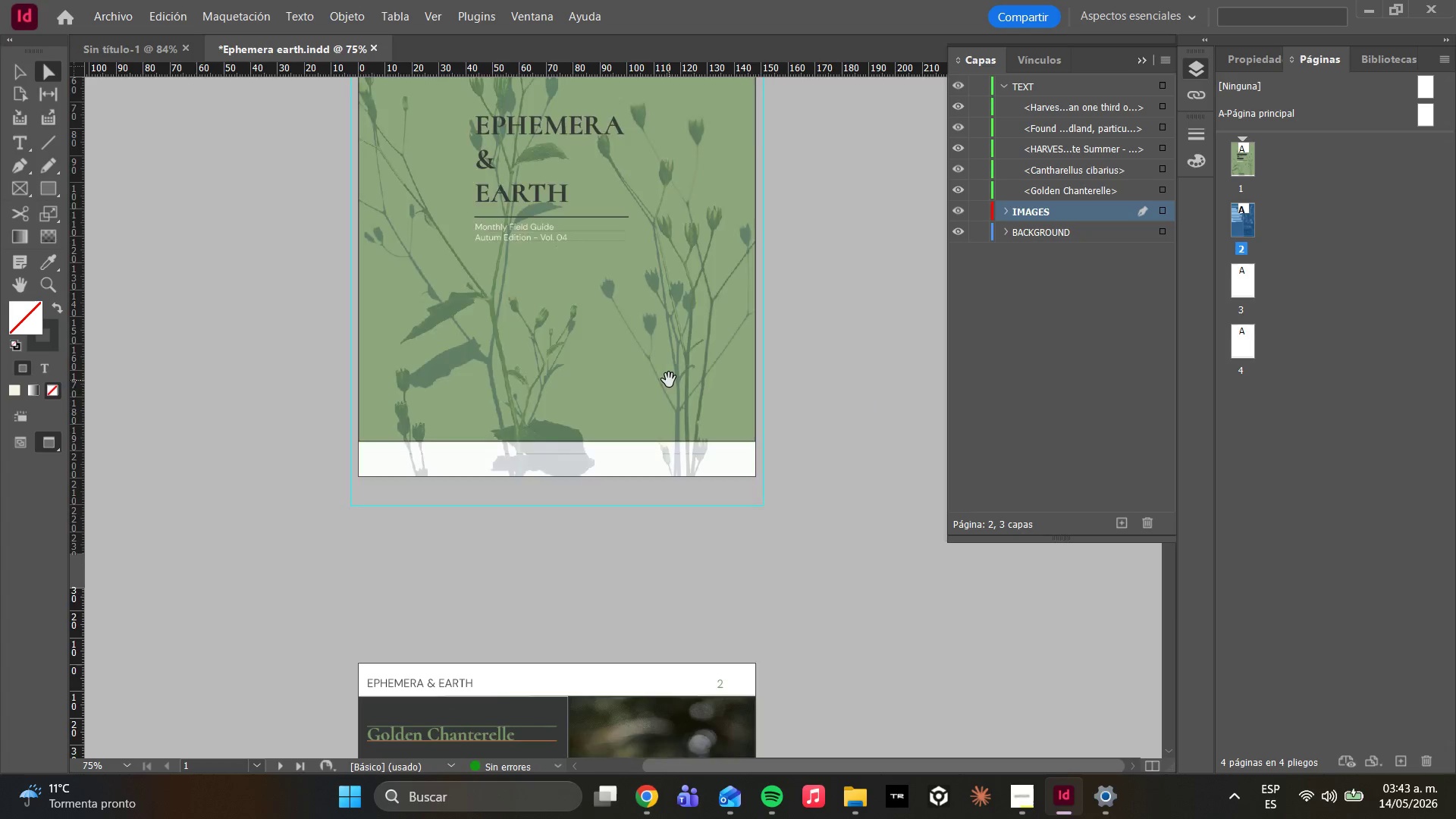 
scroll: coordinate [679, 416], scroll_direction: down, amount: 10.0
 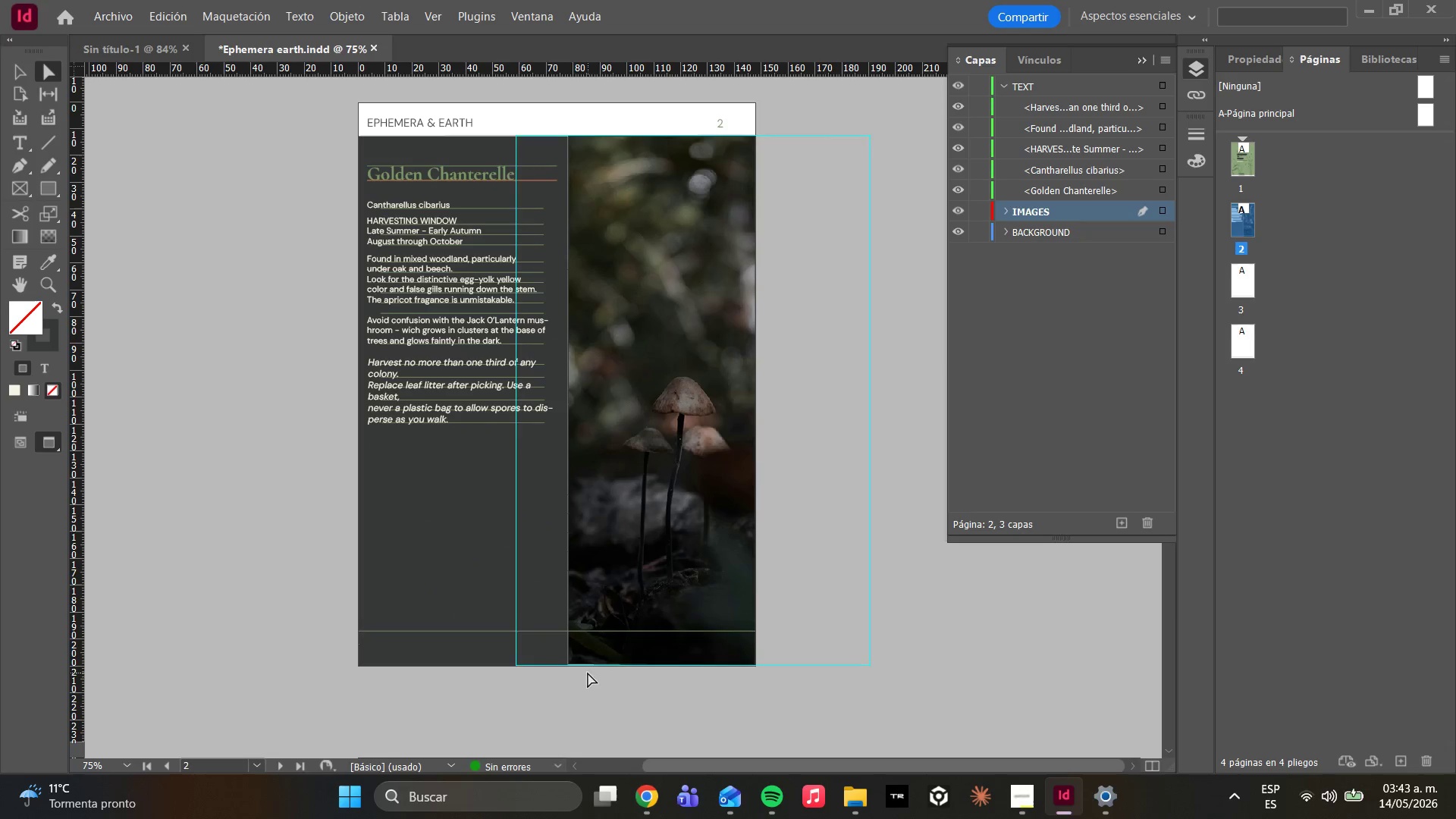 
hold_key(key=AltLeft, duration=1.2)
 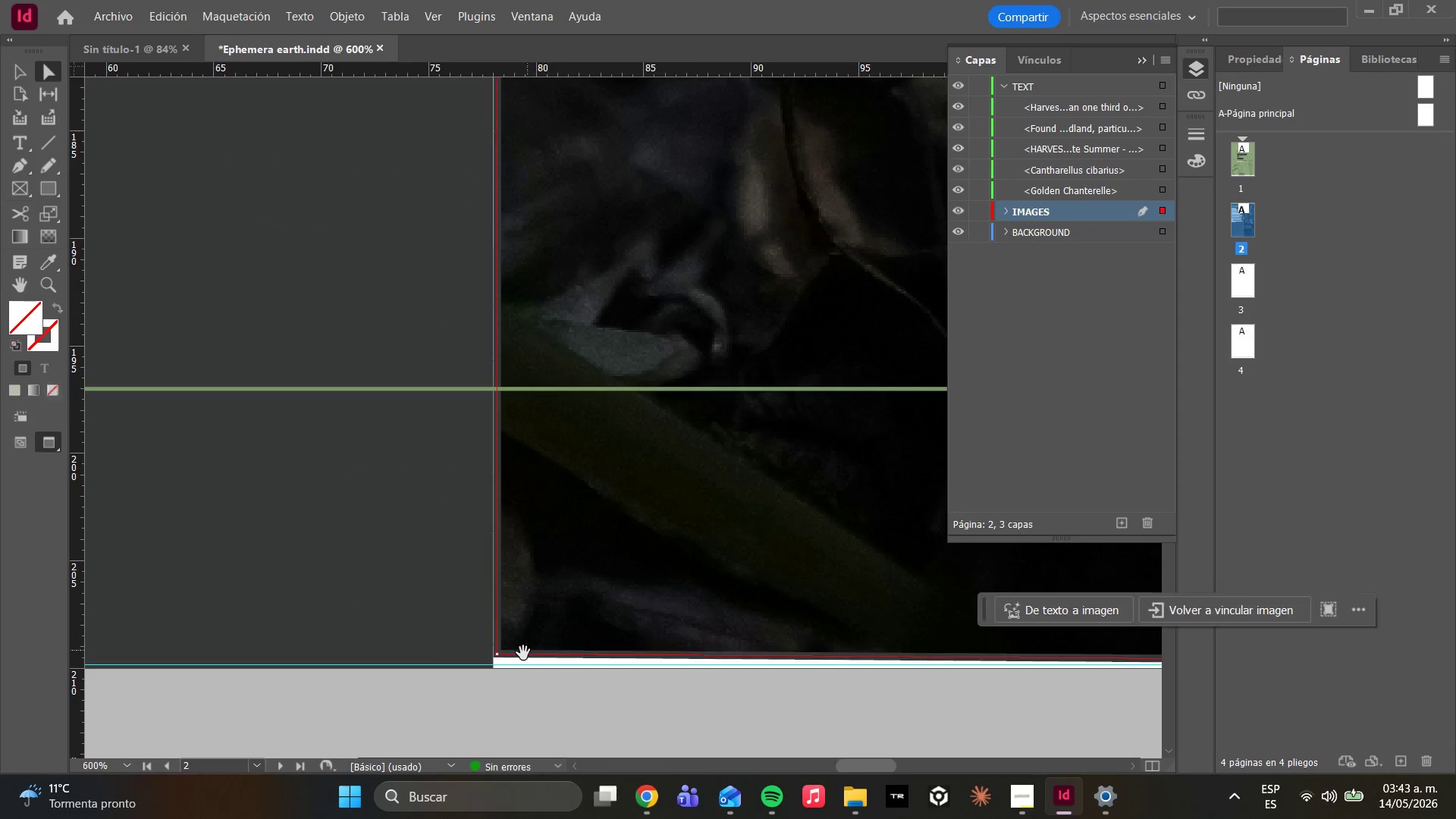 
left_click([560, 633])
 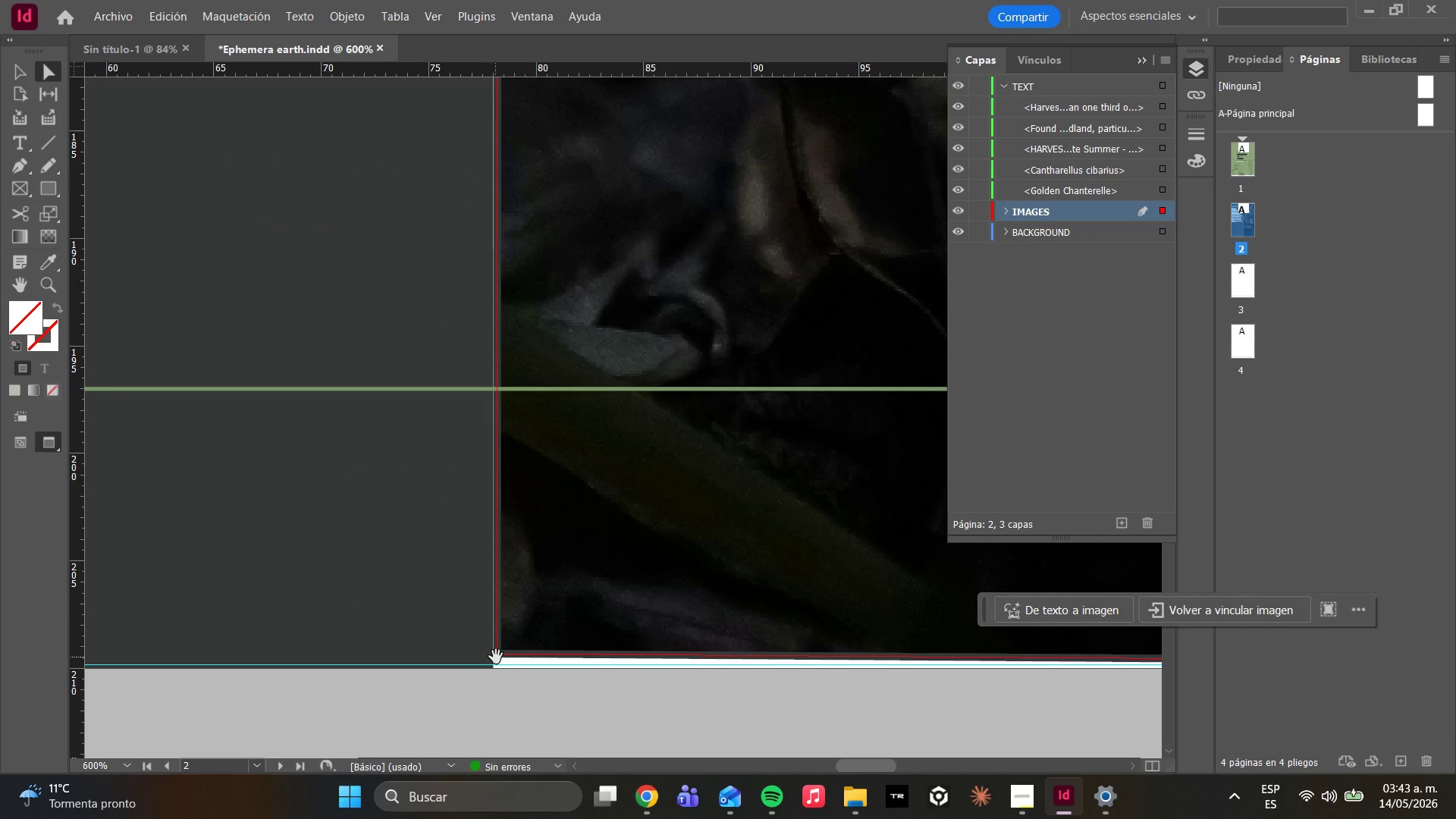 
scroll: coordinate [575, 637], scroll_direction: up, amount: 7.0
 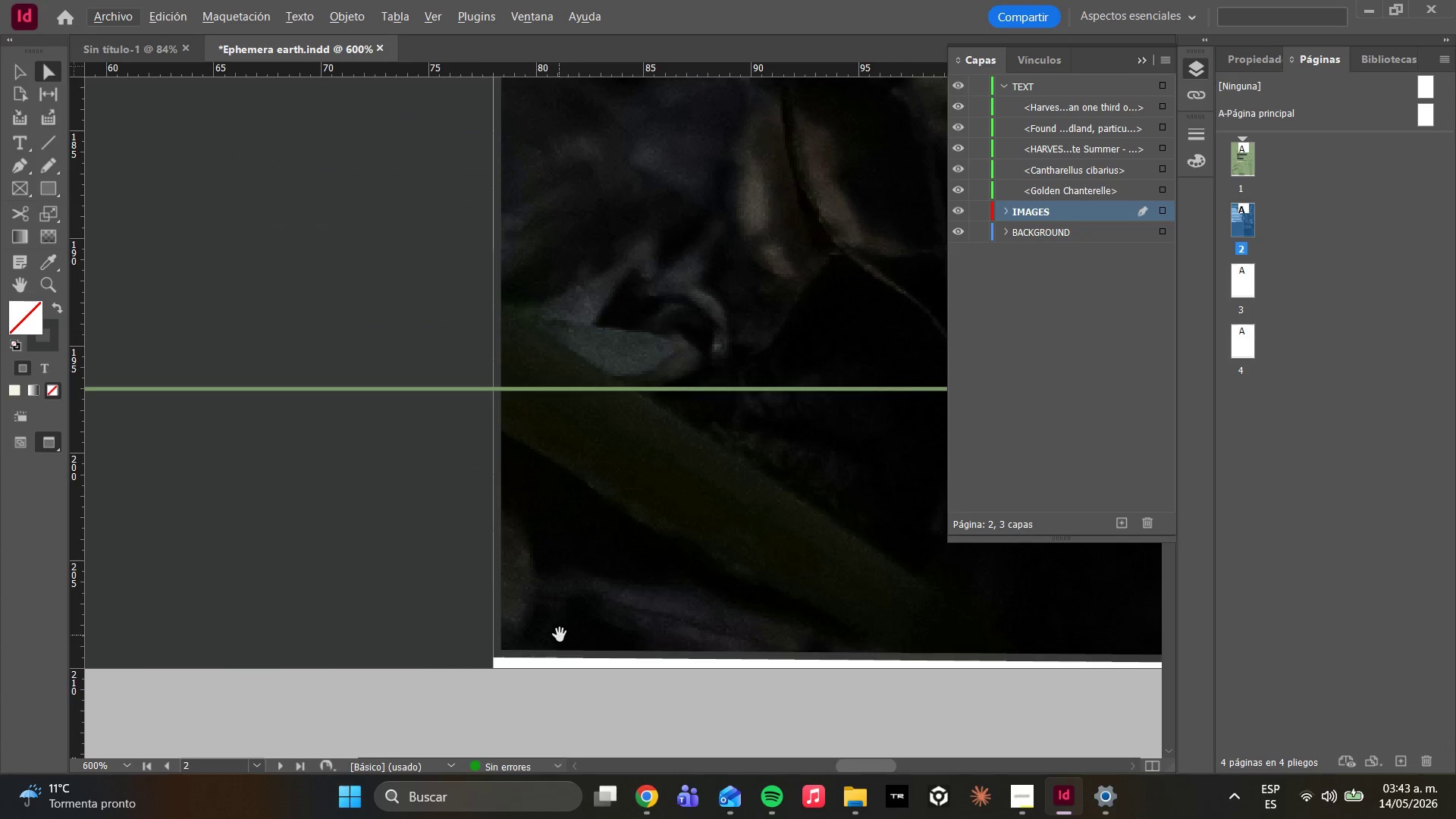 
left_click_drag(start_coordinate=[498, 657], to_coordinate=[493, 663])
 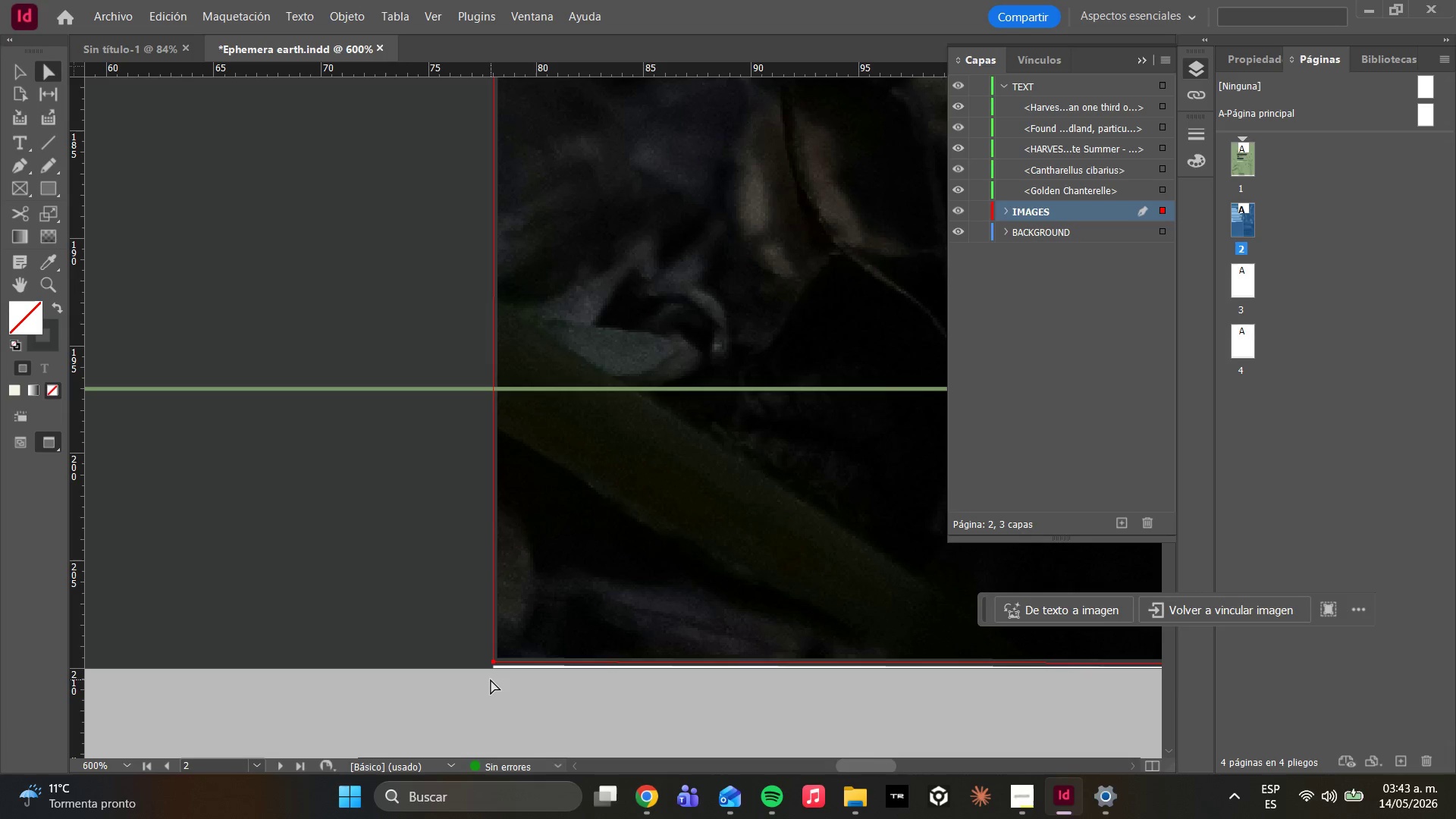 
key(Control+Z)
 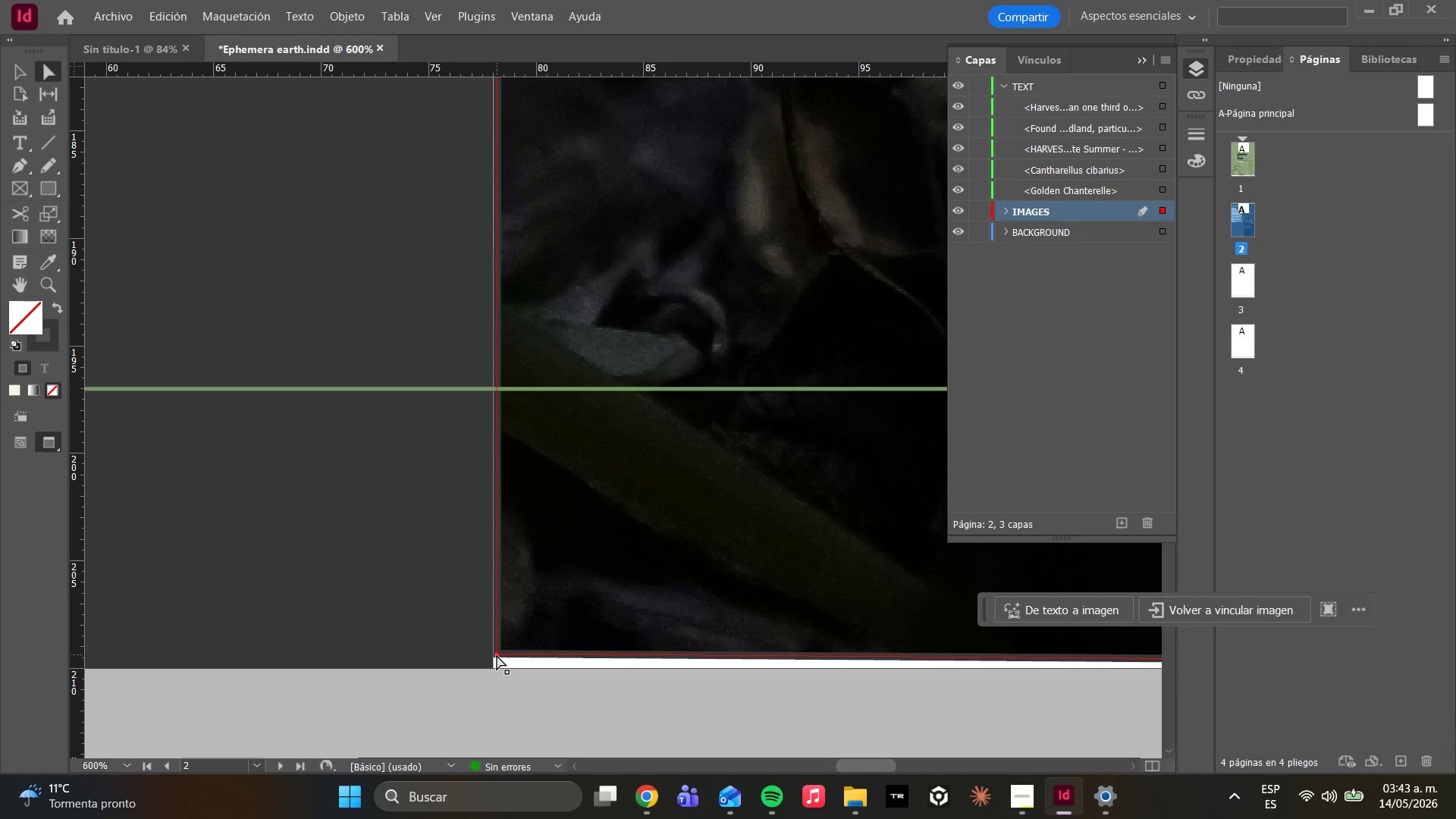 
left_click_drag(start_coordinate=[497, 653], to_coordinate=[494, 670])
 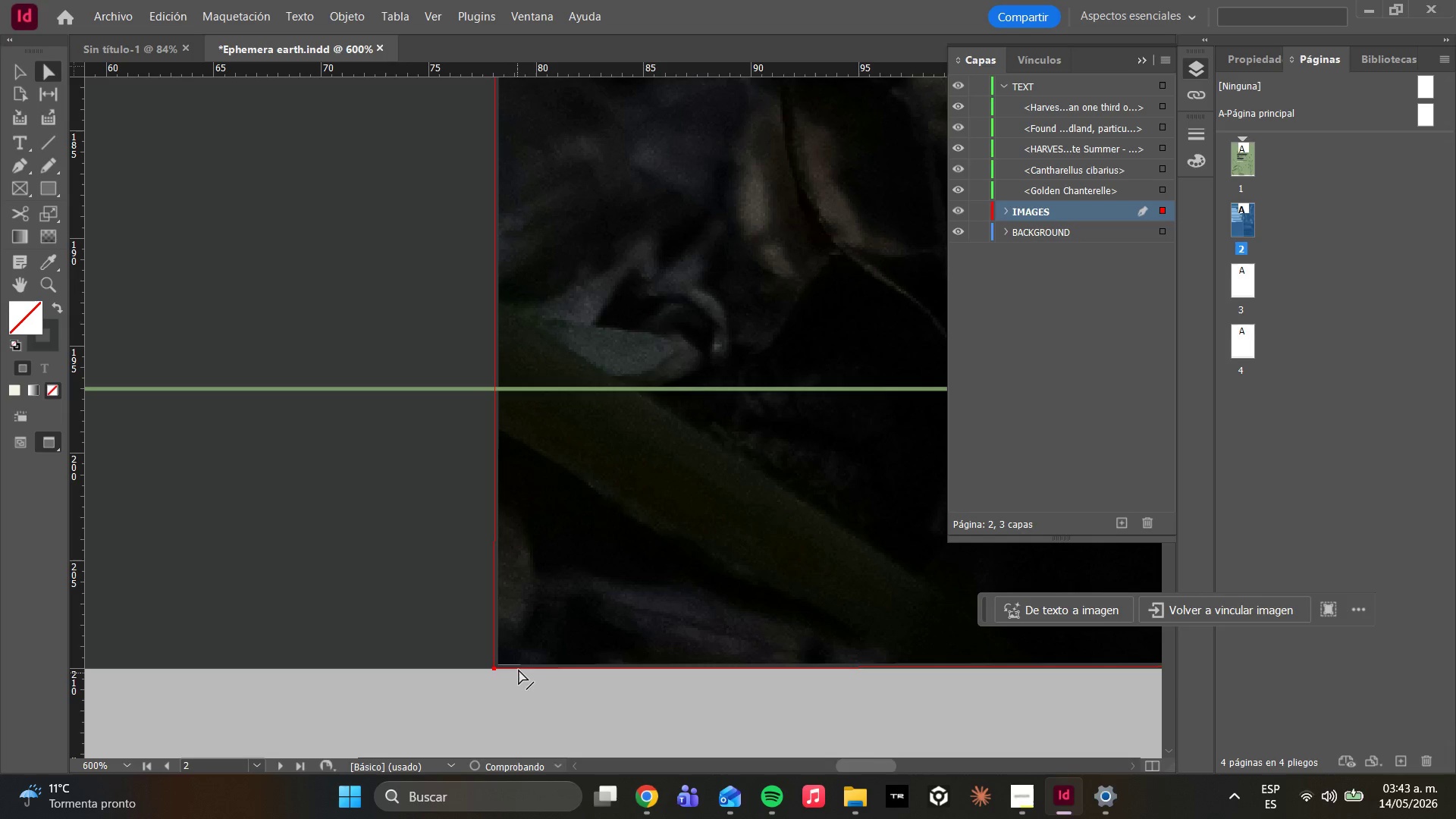 
hold_key(key=AltLeft, duration=3.61)
scroll: coordinate [522, 656], scroll_direction: down, amount: 6.0
 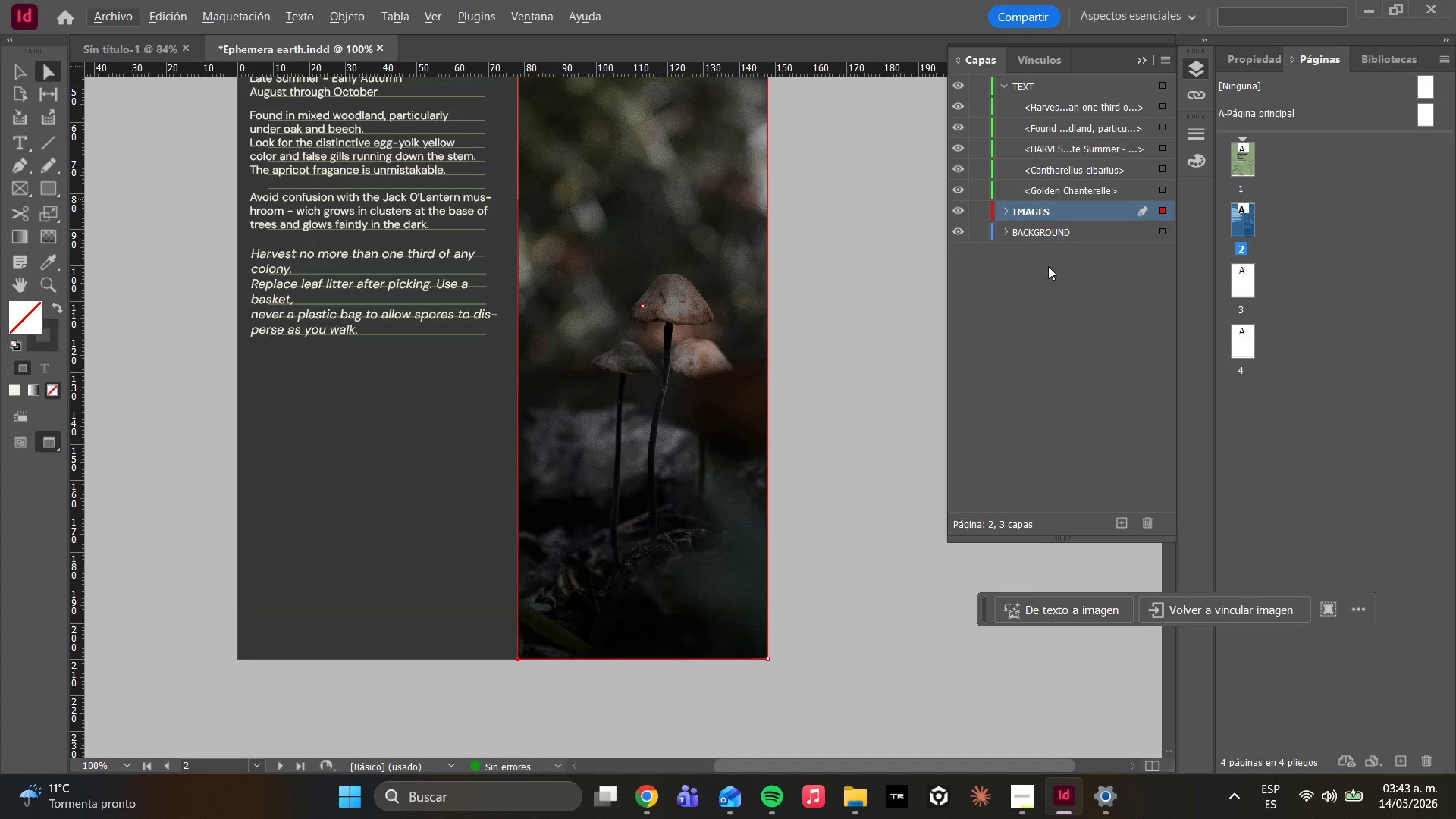 
double_click([1237, 290])
 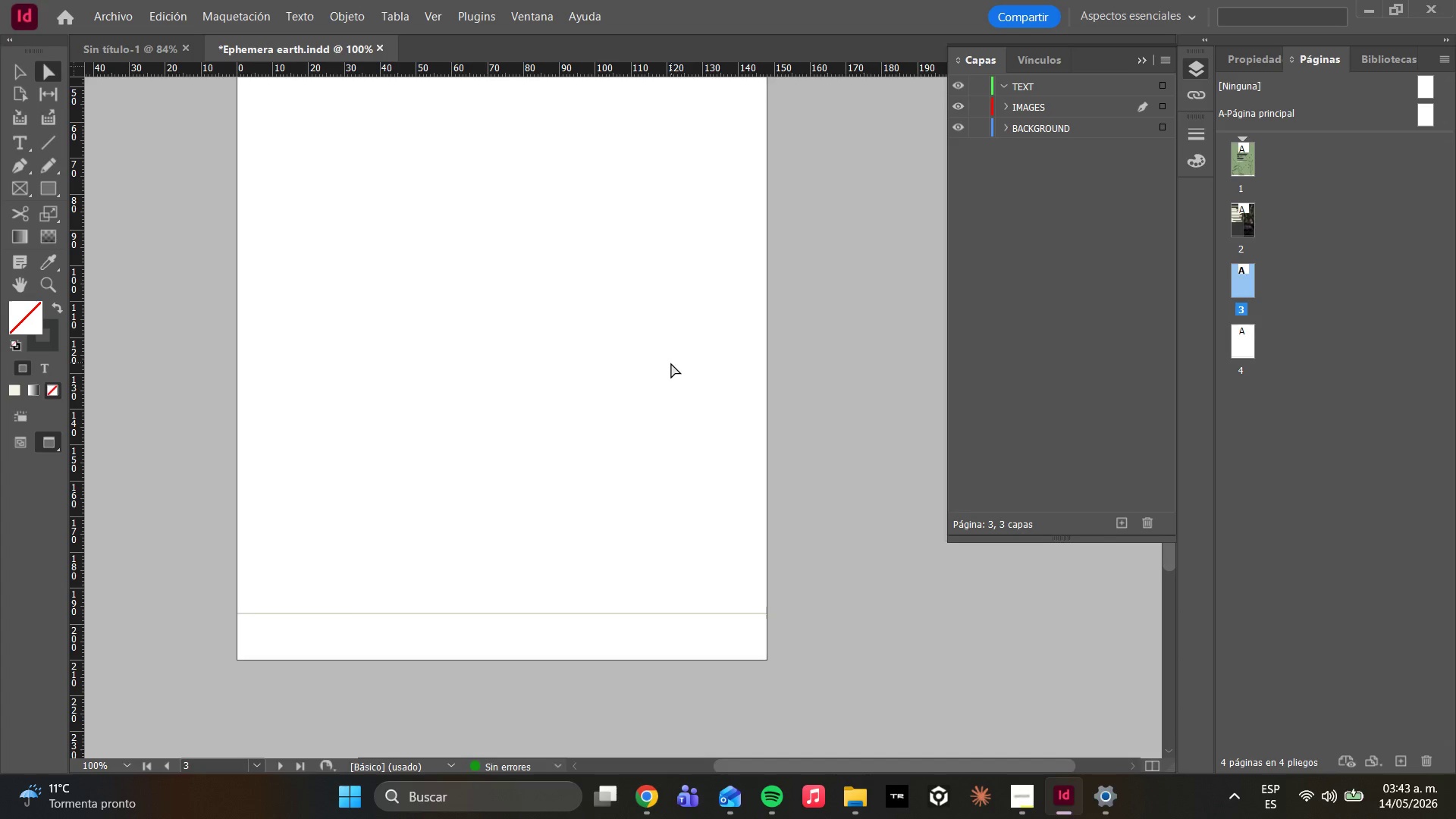 
hold_key(key=AltLeft, duration=0.53)
scroll: coordinate [665, 367], scroll_direction: down, amount: 3.0
 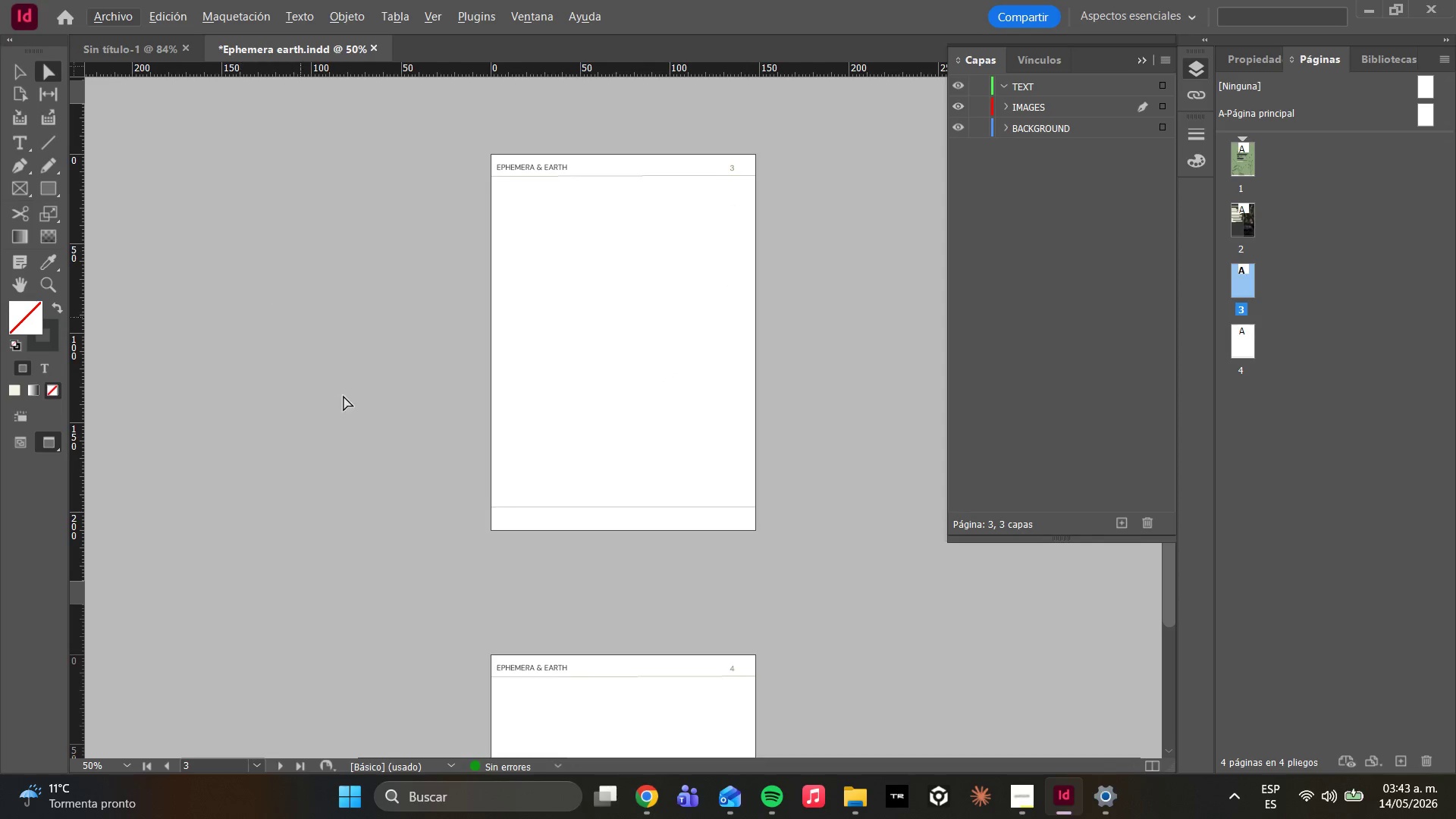 
wait(11.31)
 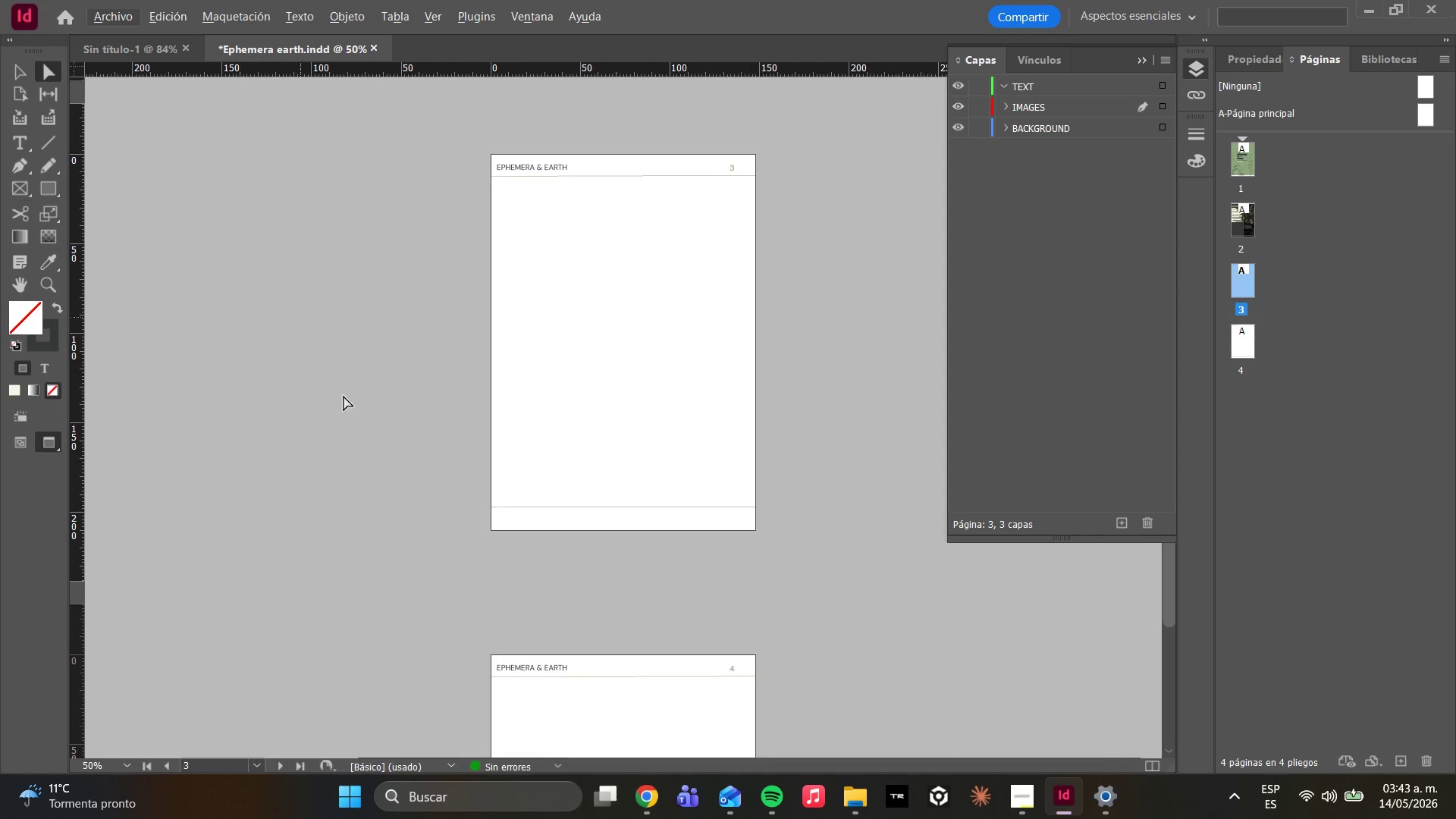 
left_click([654, 792])
 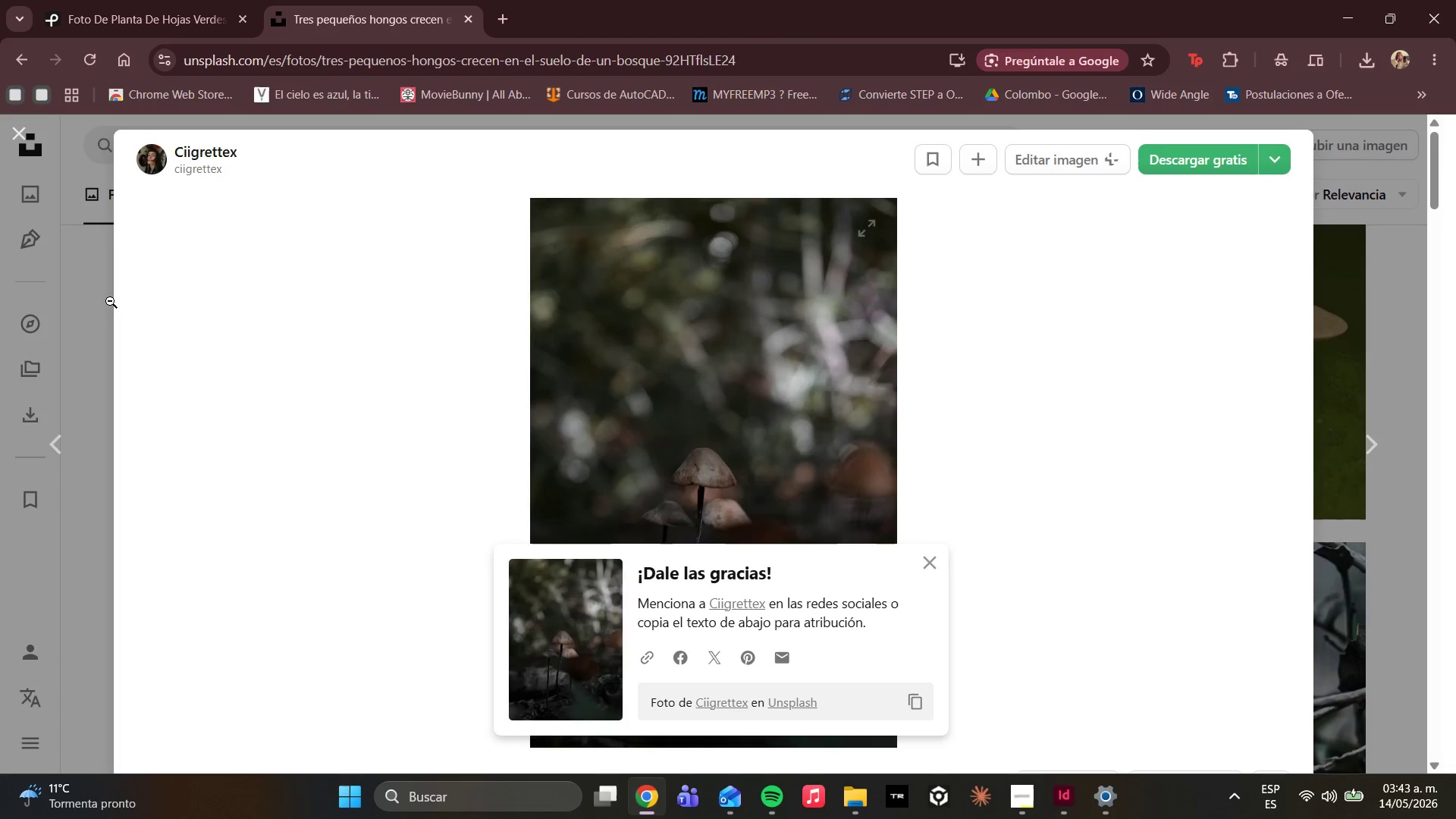 
left_click([99, 298])
 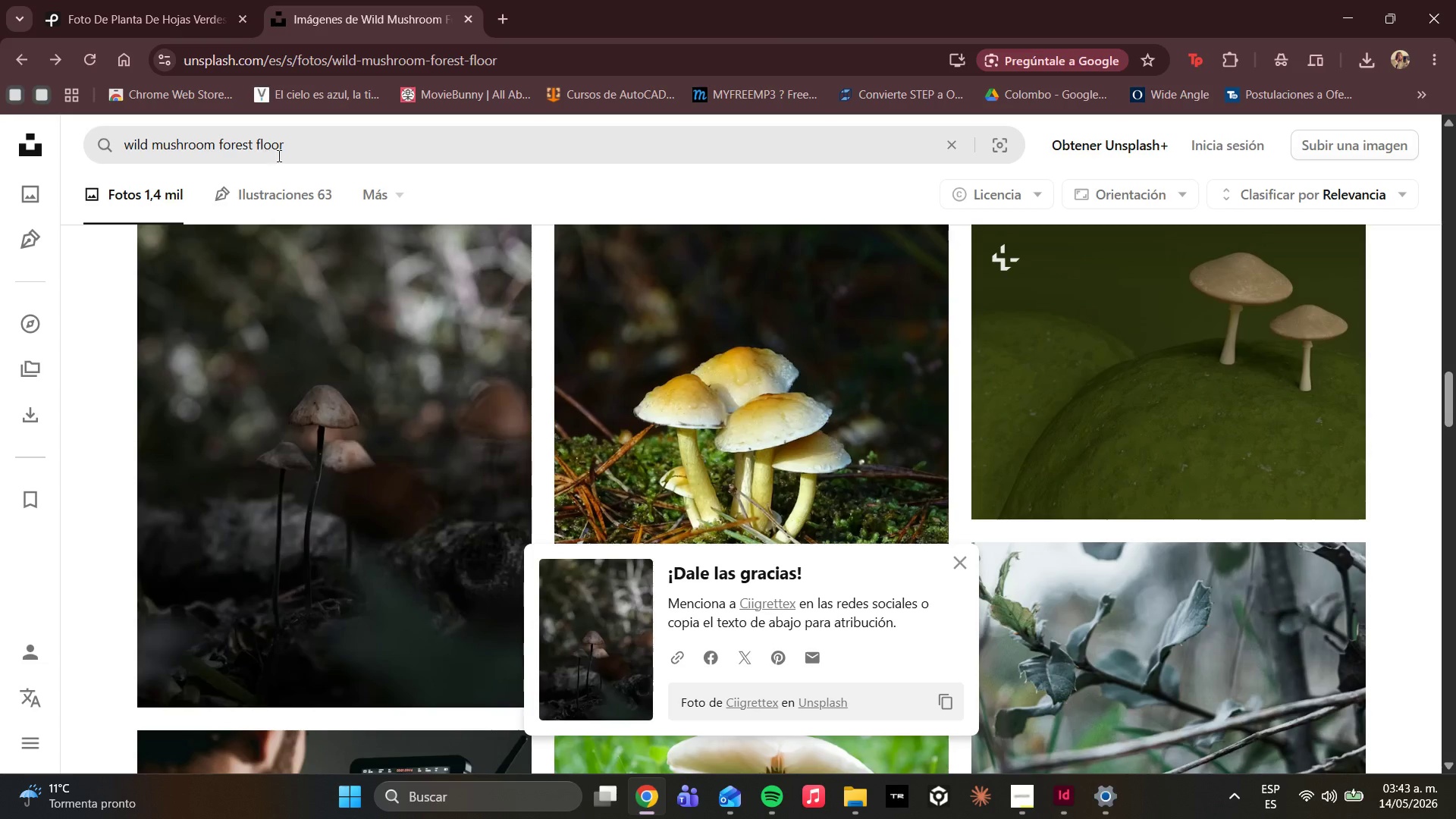 
left_click_drag(start_coordinate=[314, 143], to_coordinate=[17, 122])
 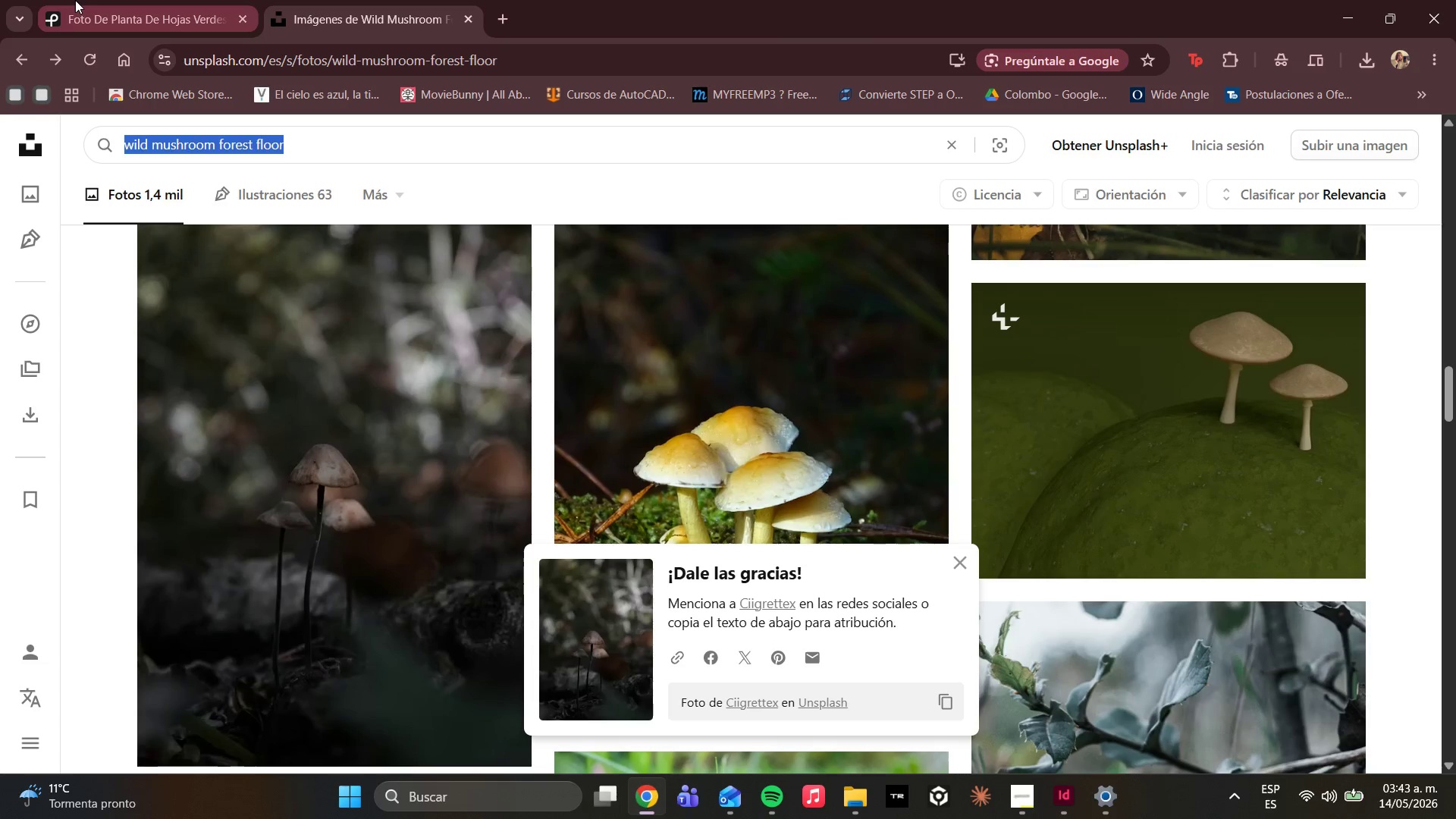 
key(E)
 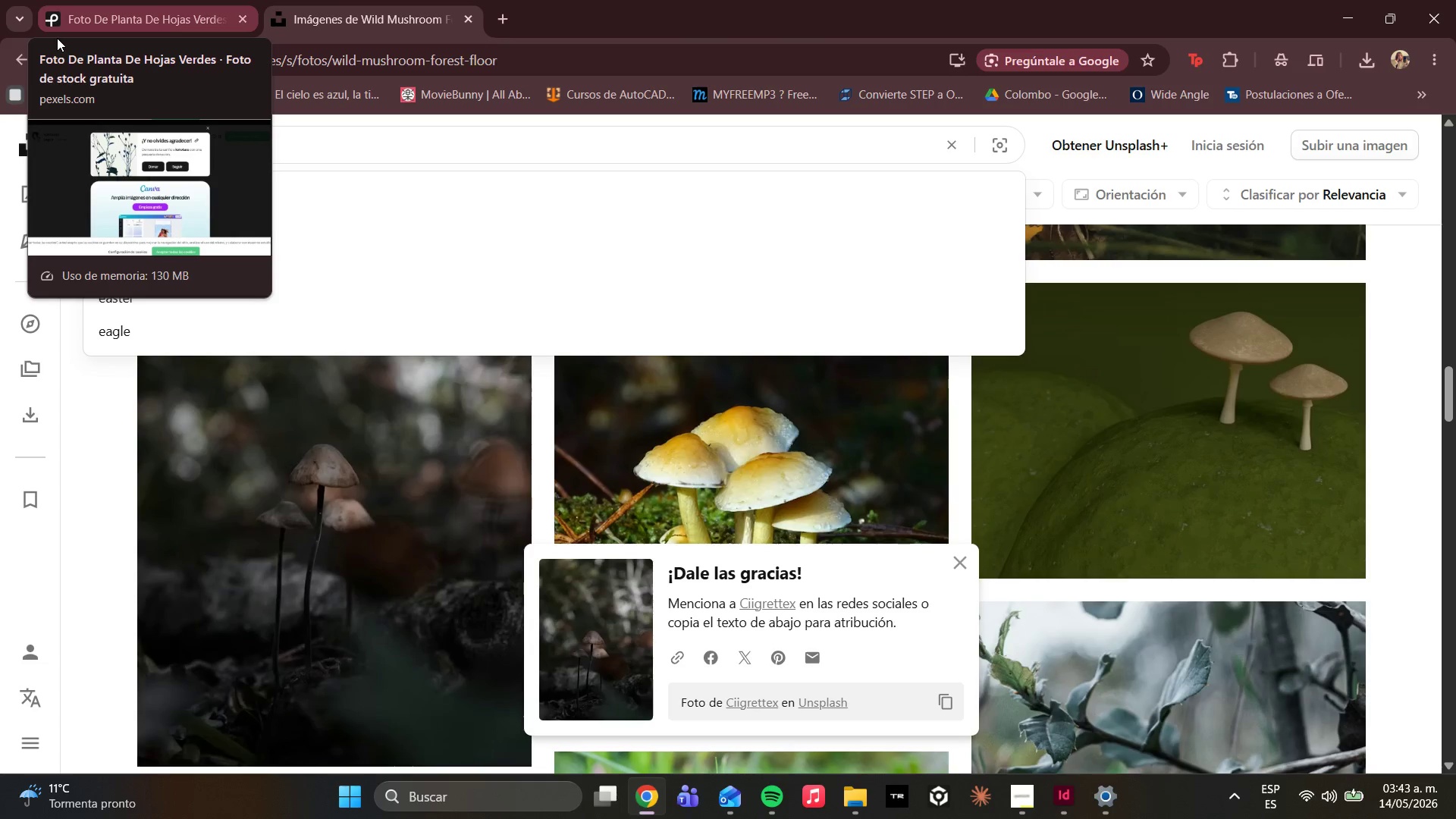 
type(lder flower)
 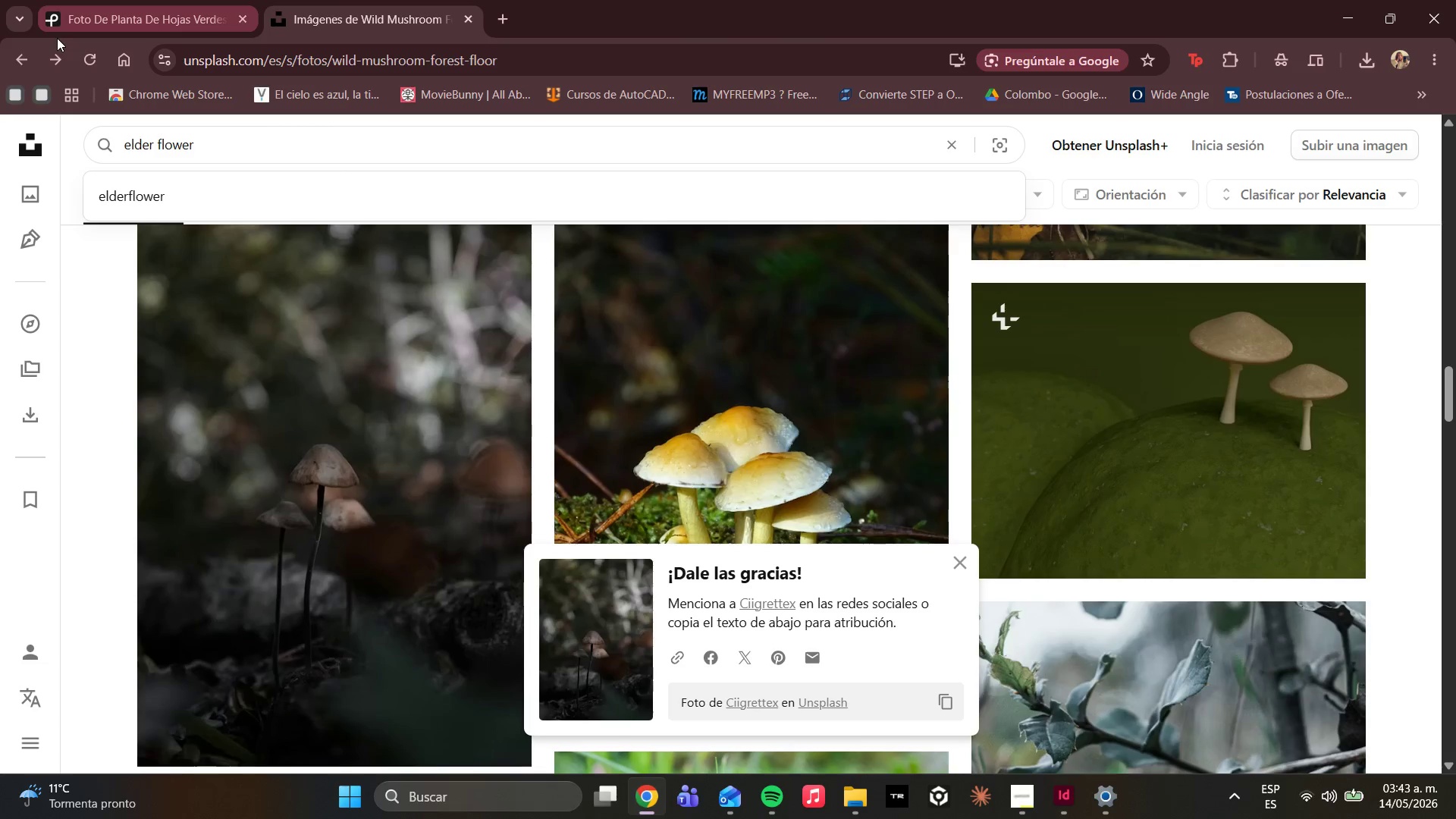 
wait(5.23)
 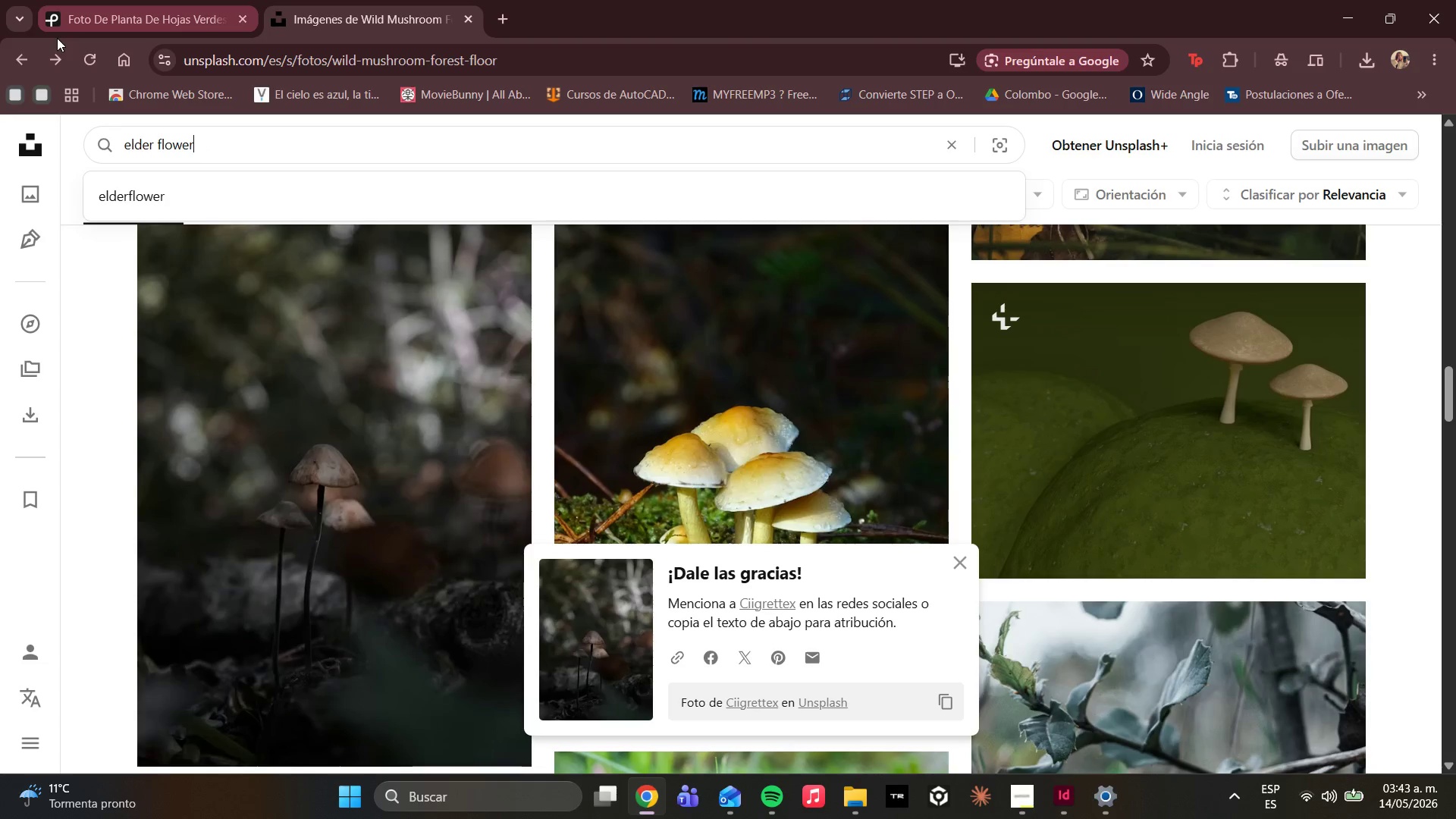 
type( botanix)
key(Backspace)
type(cal)
 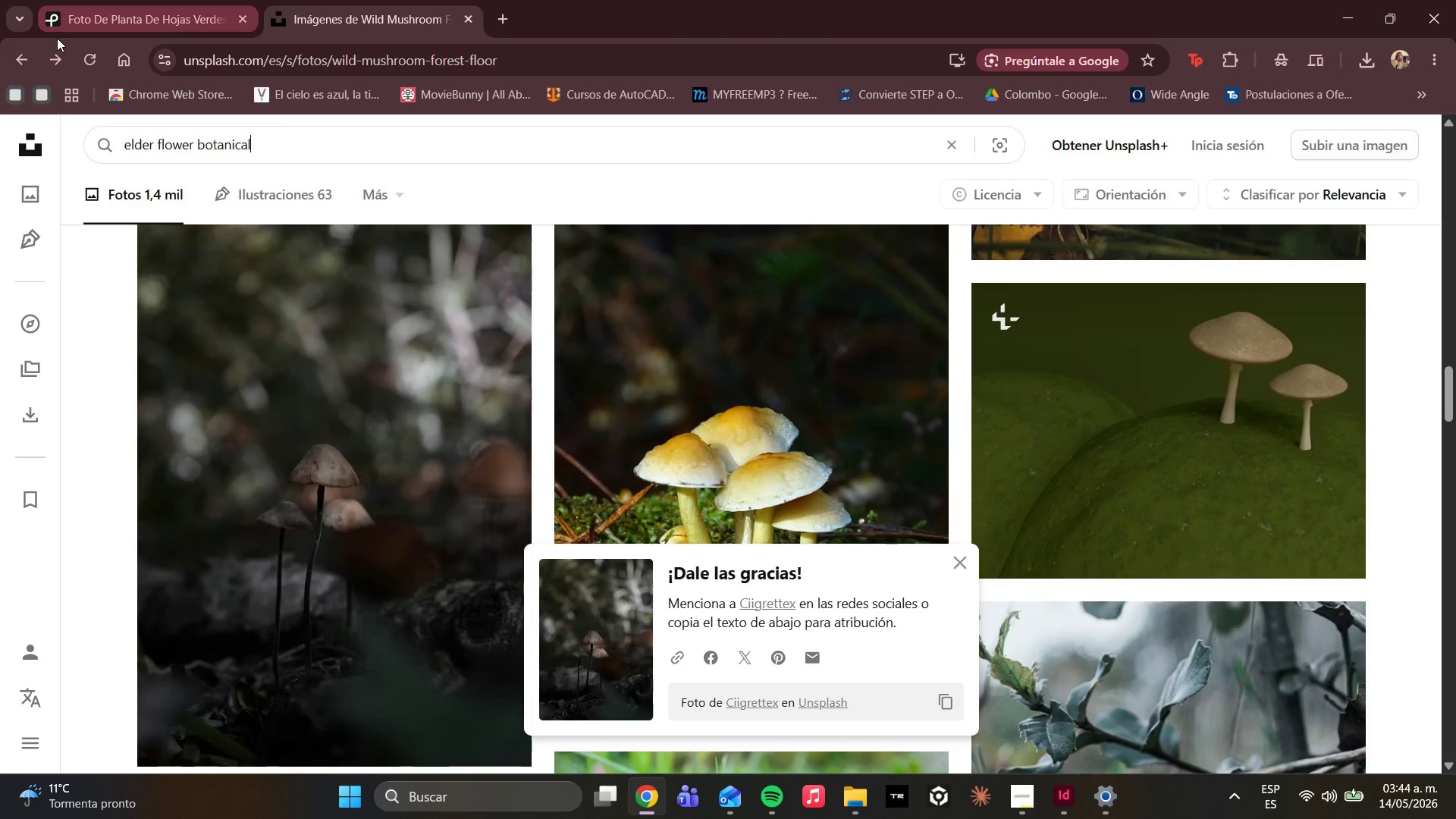 
key(Enter)
 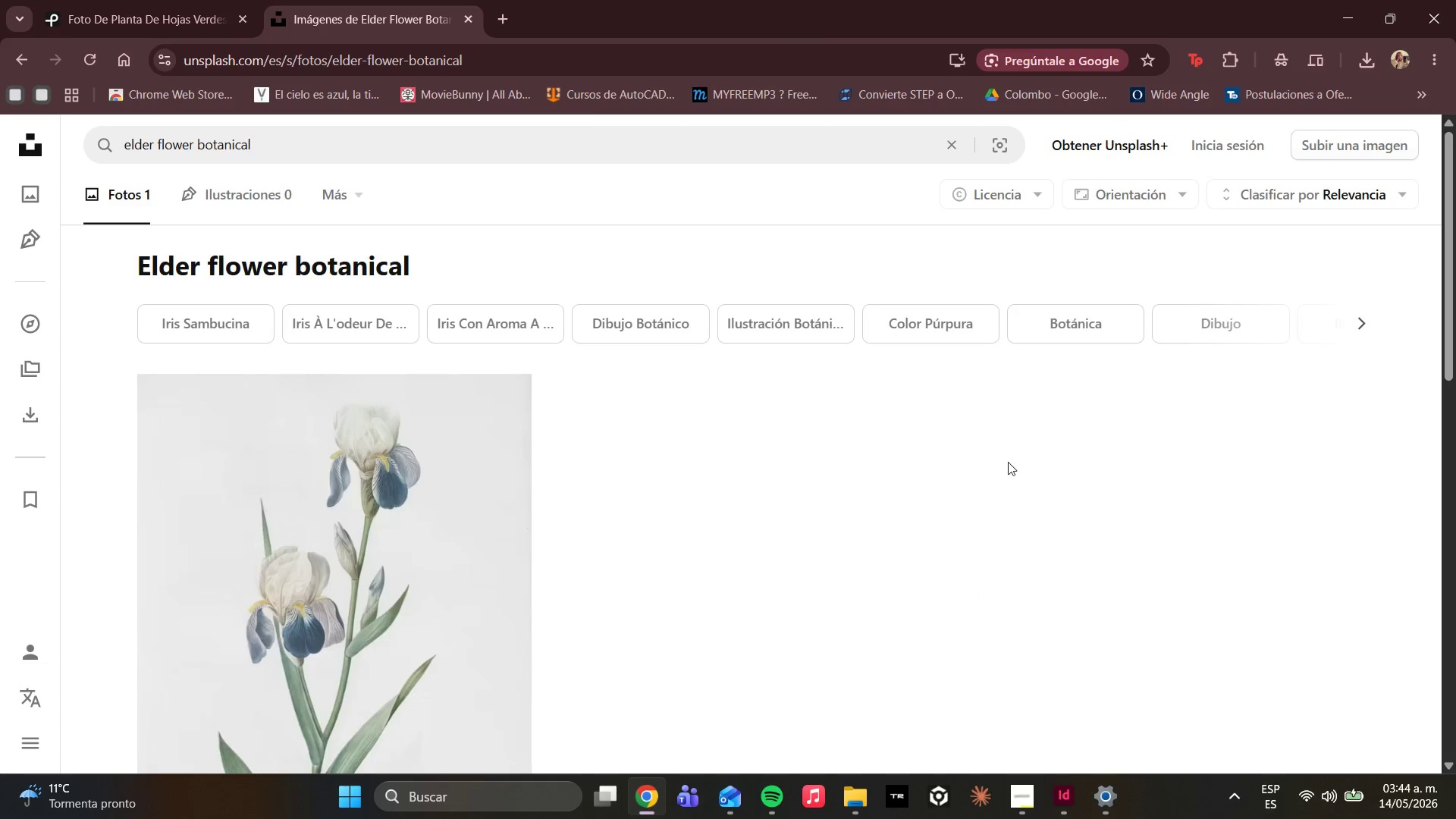 
scroll: coordinate [469, 560], scroll_direction: down, amount: 4.0
 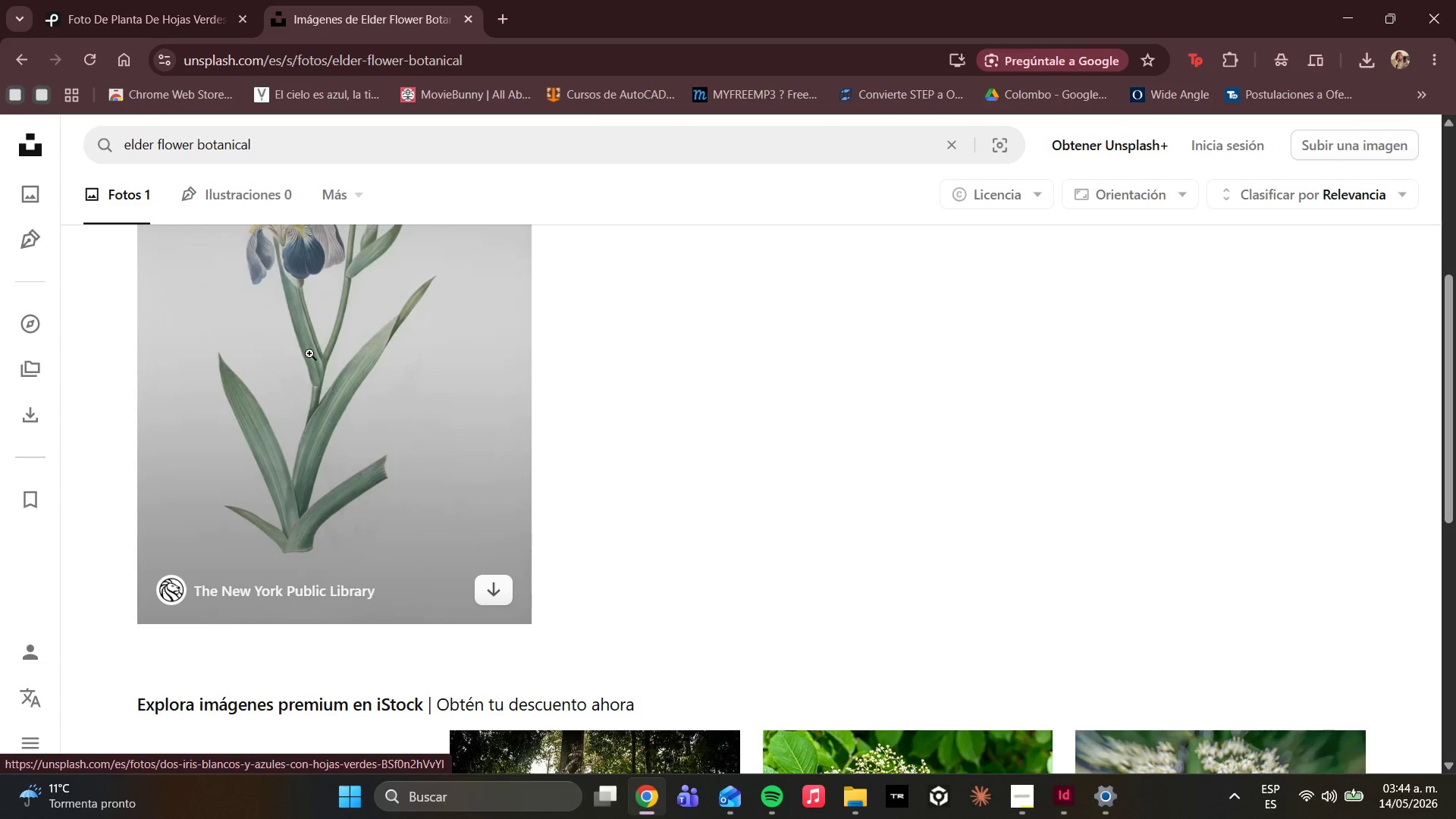 
left_click([309, 353])
 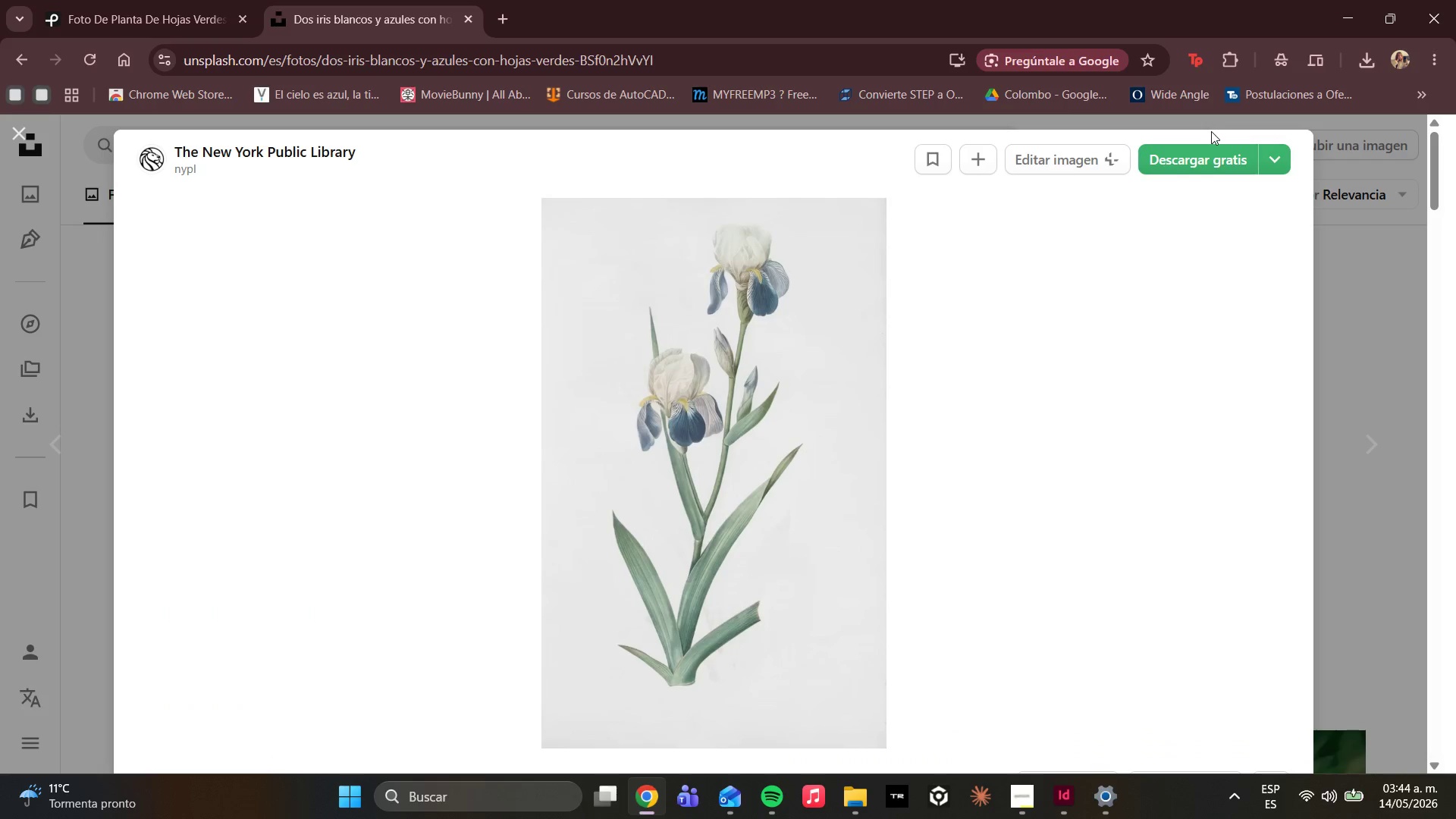 
left_click([1200, 152])
 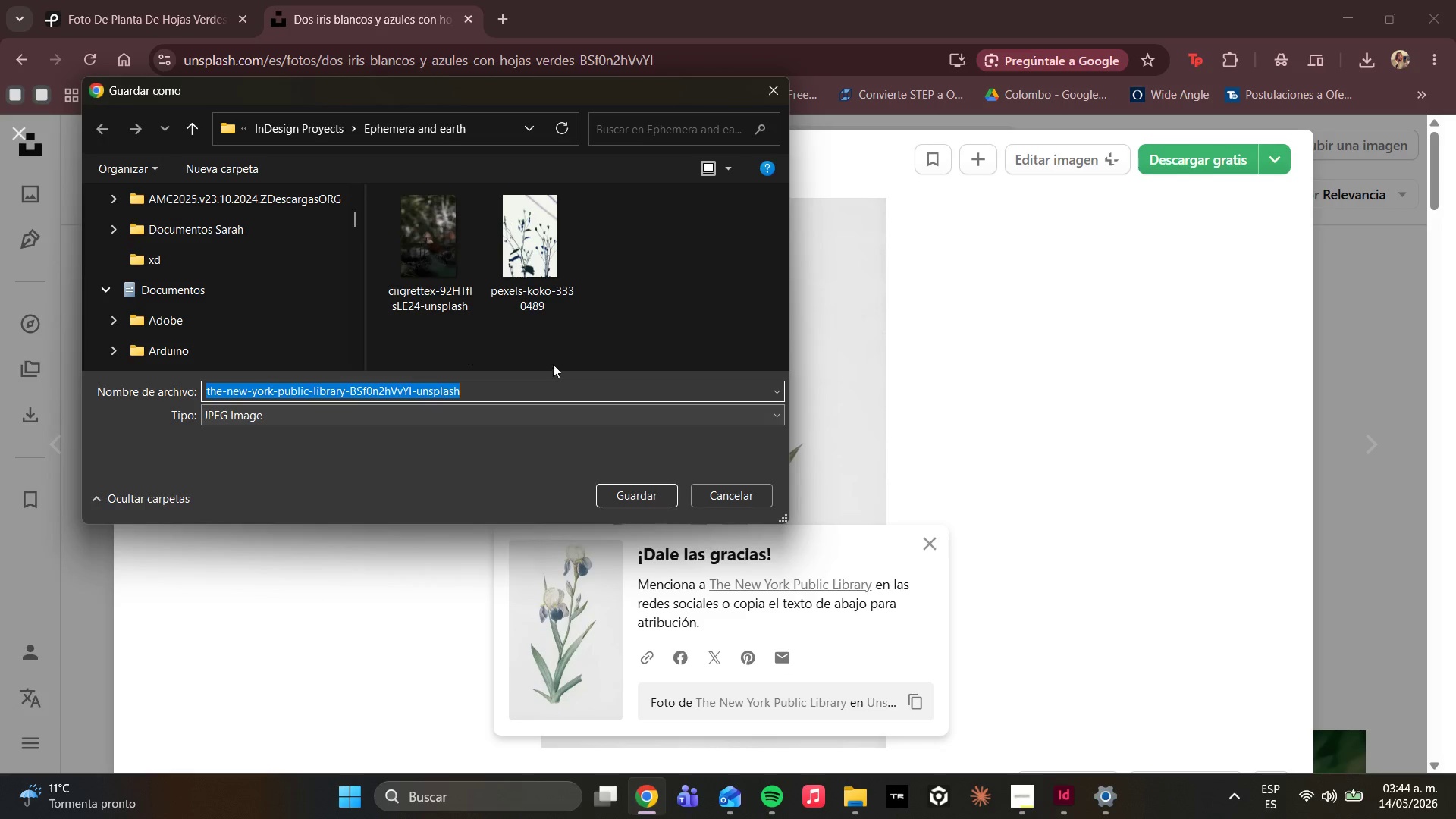 
left_click([619, 499])
 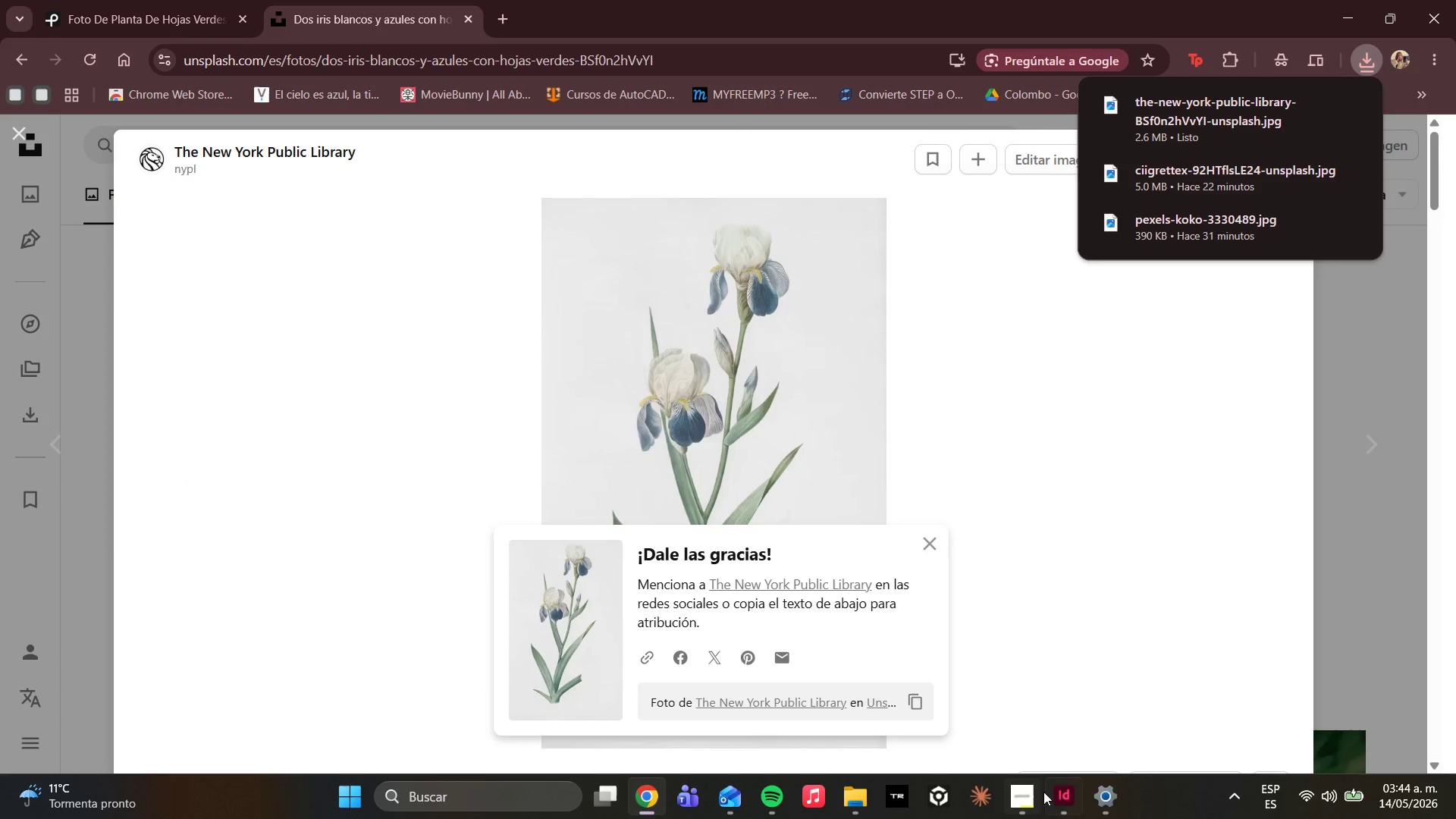 
left_click([1056, 792])
 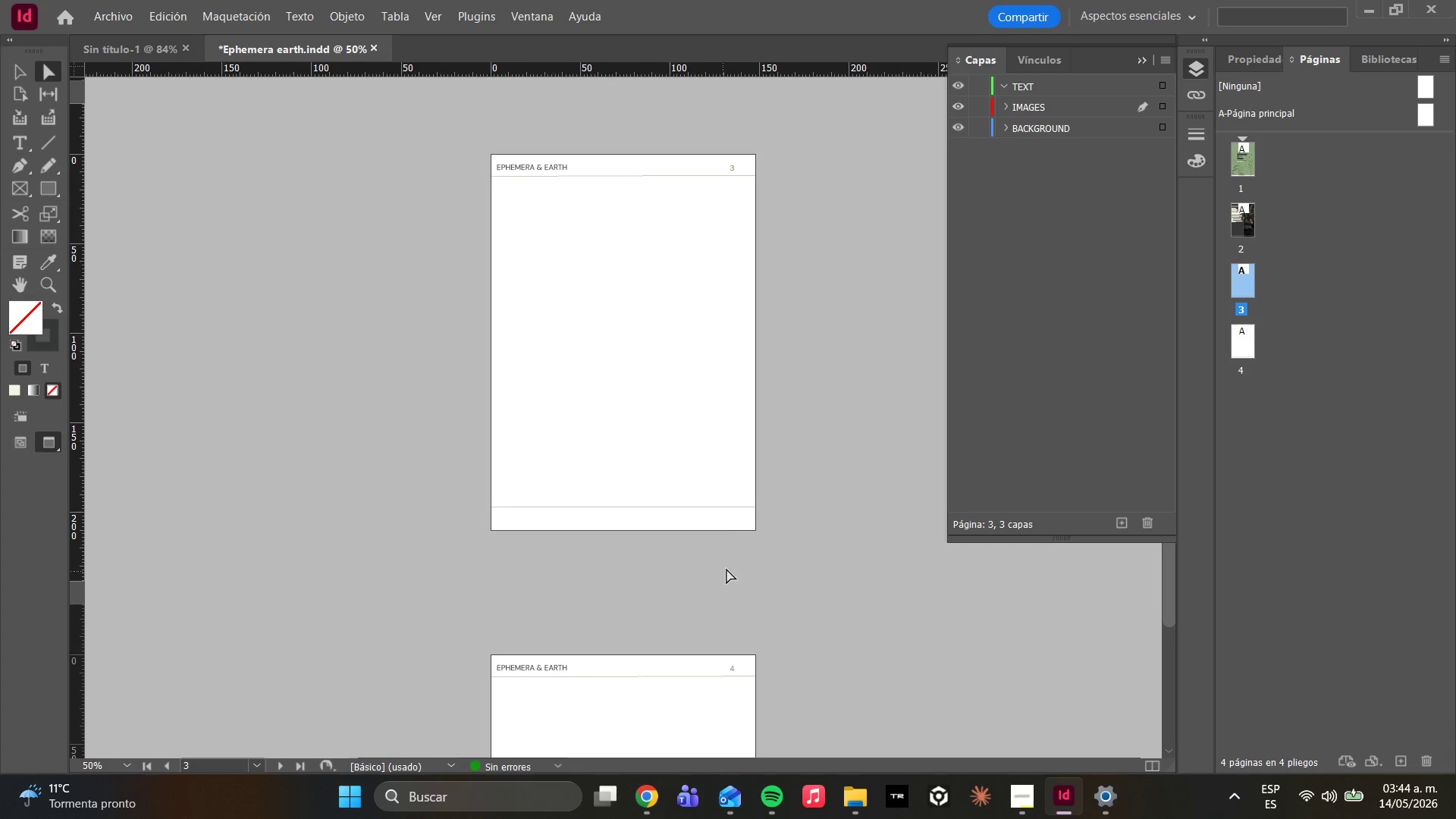 
key(M)
 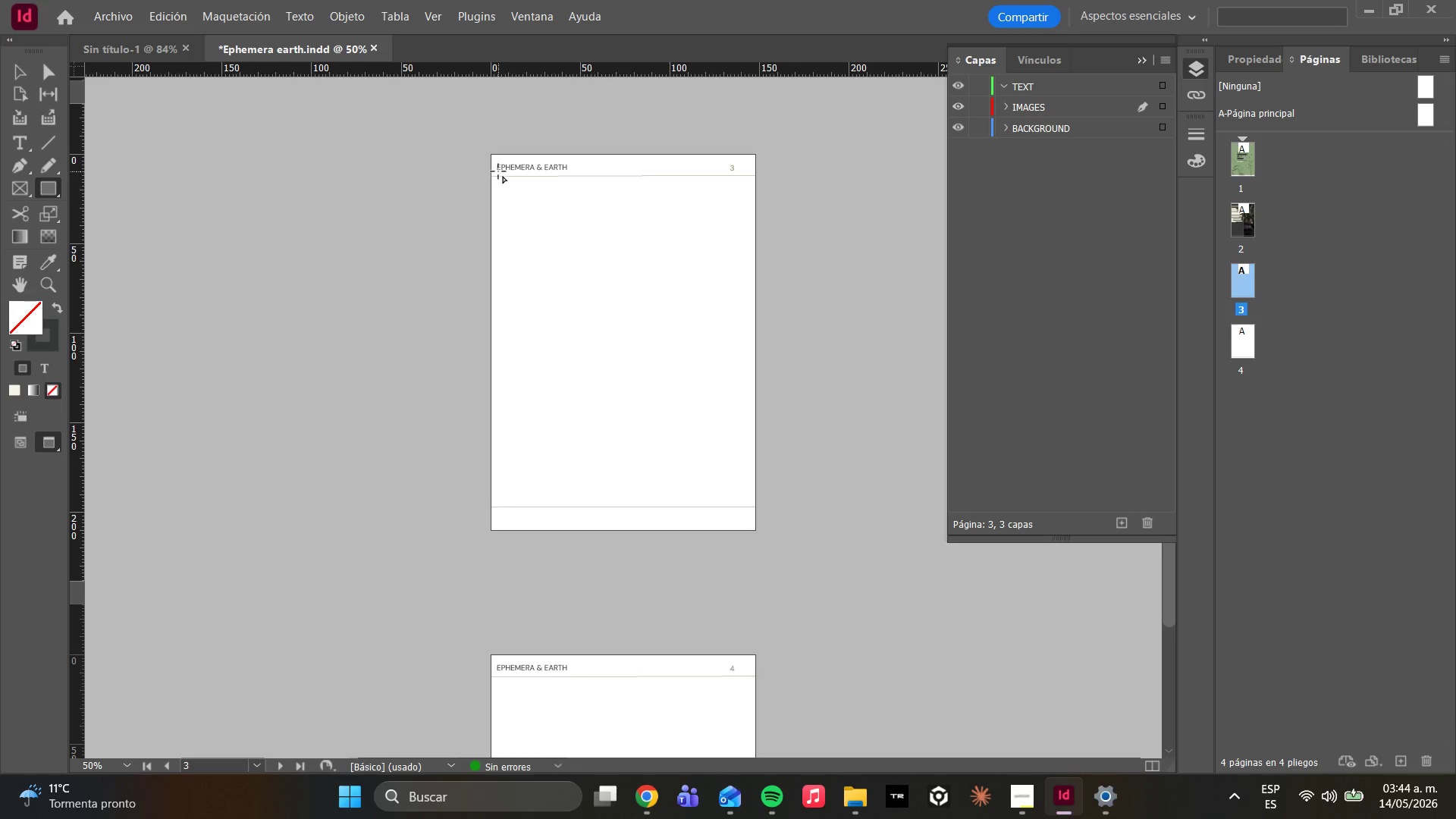 
wait(6.56)
 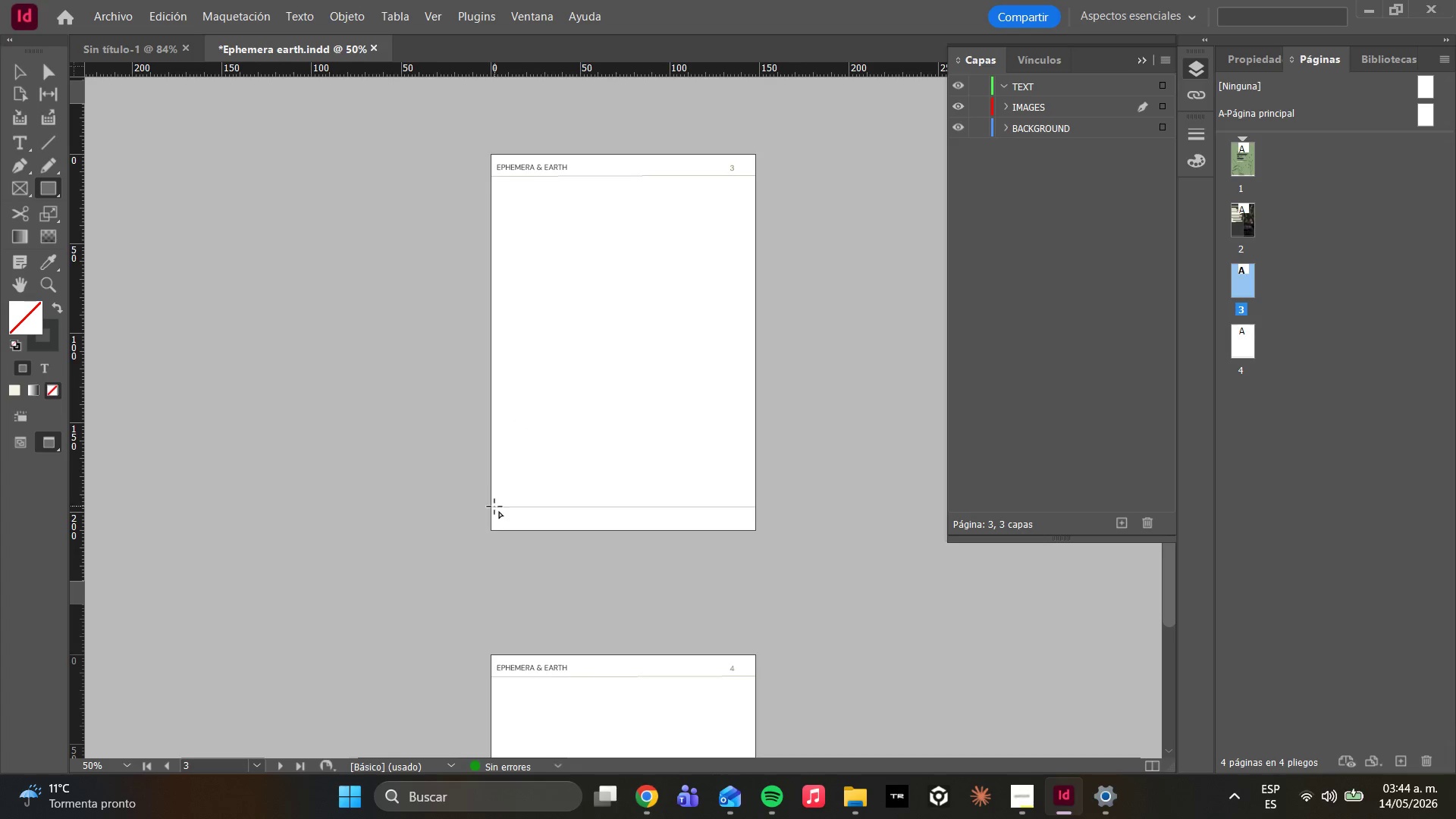 
hold_key(key=AltLeft, duration=0.34)
scroll: coordinate [483, 188], scroll_direction: up, amount: 2.0
 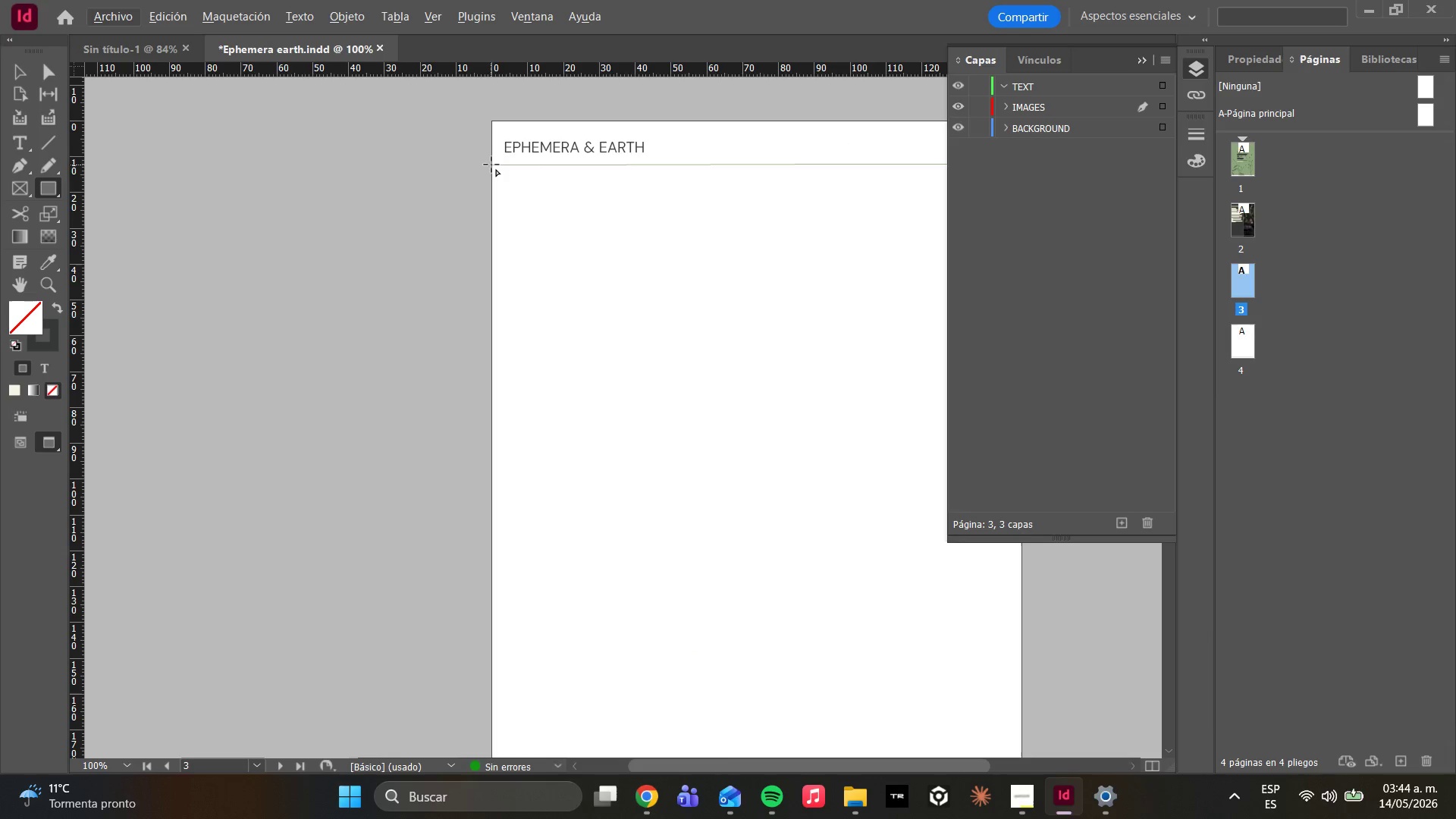 
key(W)
 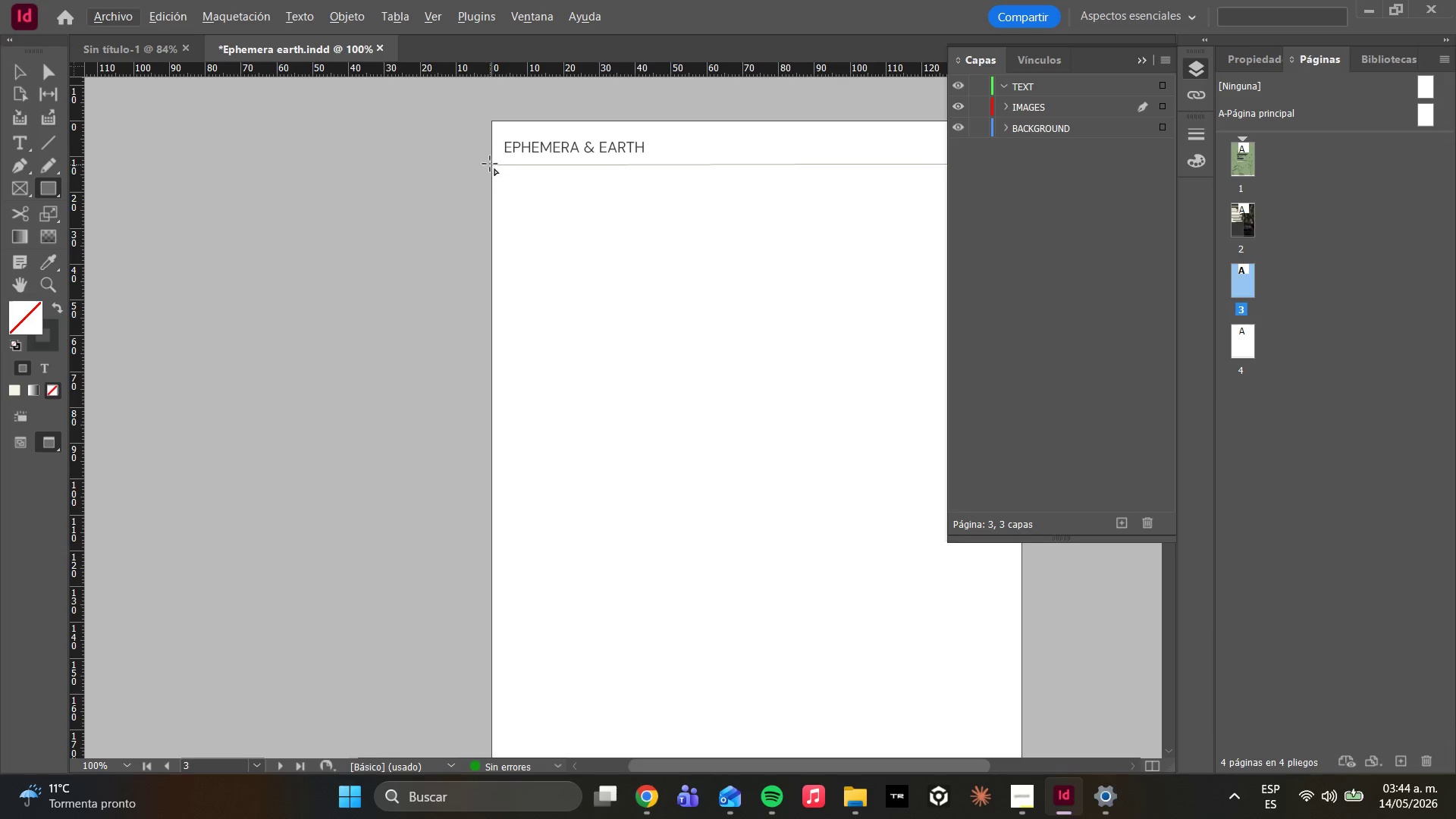 
left_click_drag(start_coordinate=[489, 164], to_coordinate=[762, 577])
 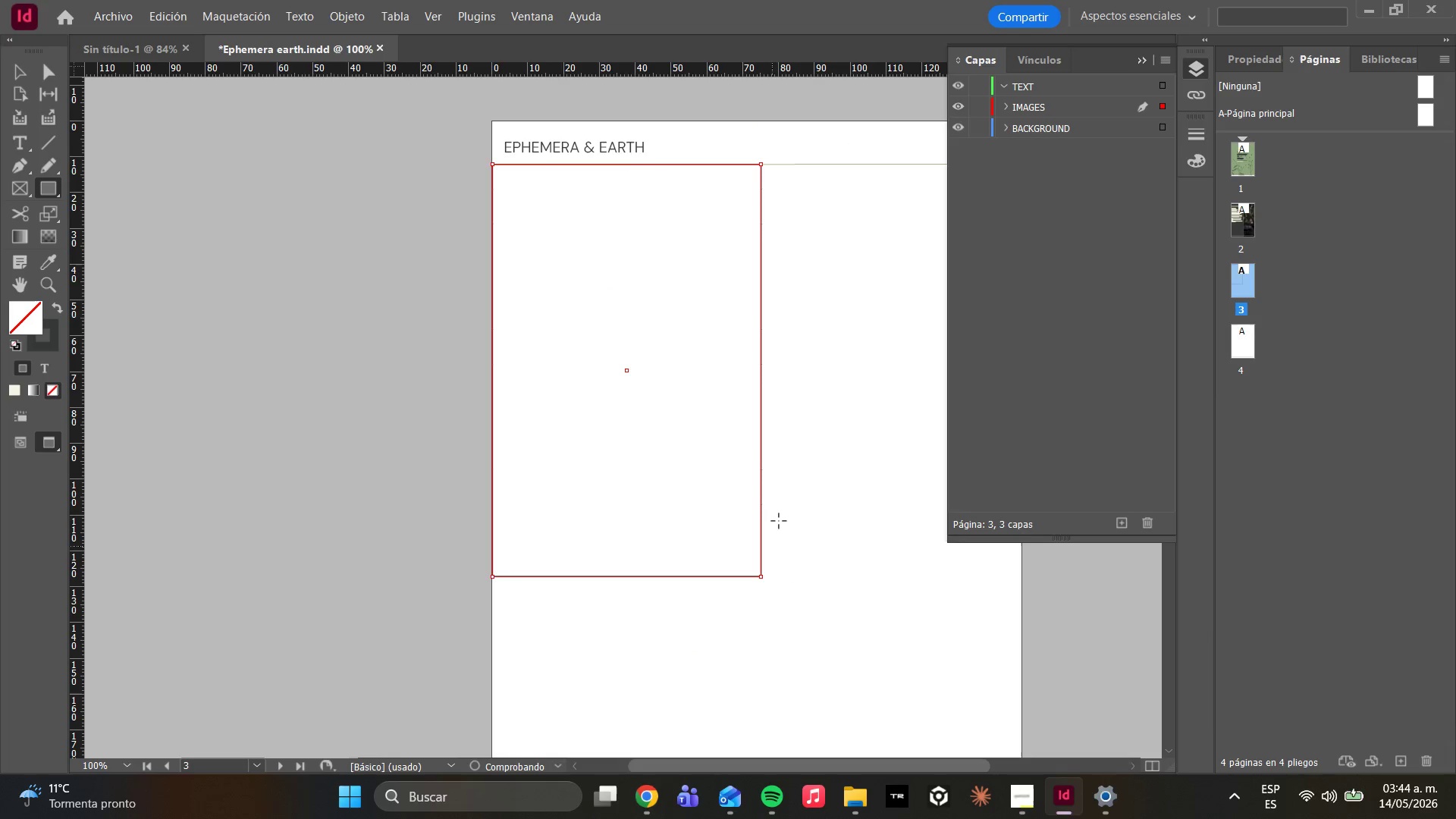 
left_click([779, 521])
 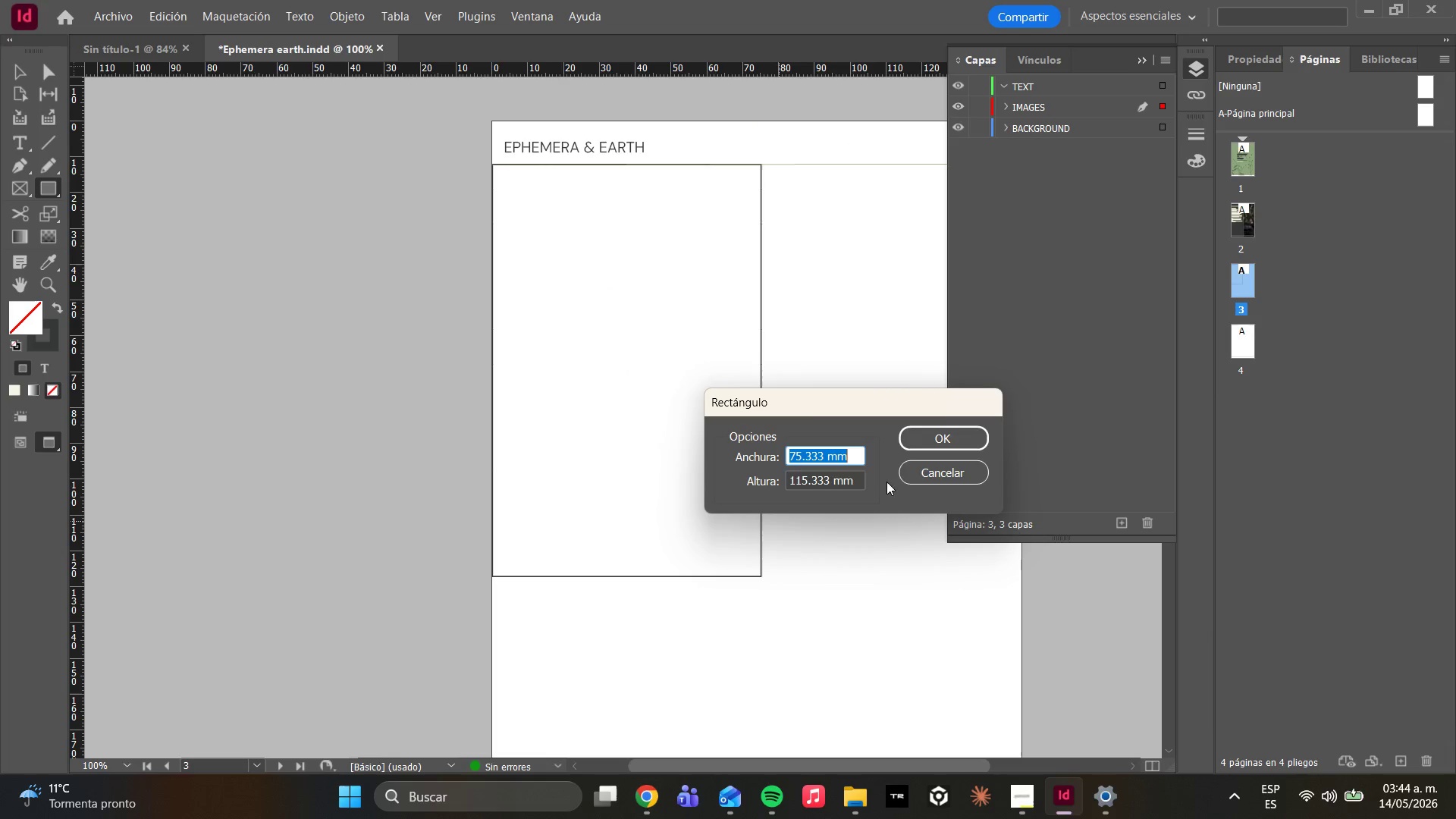 
left_click([903, 475])
 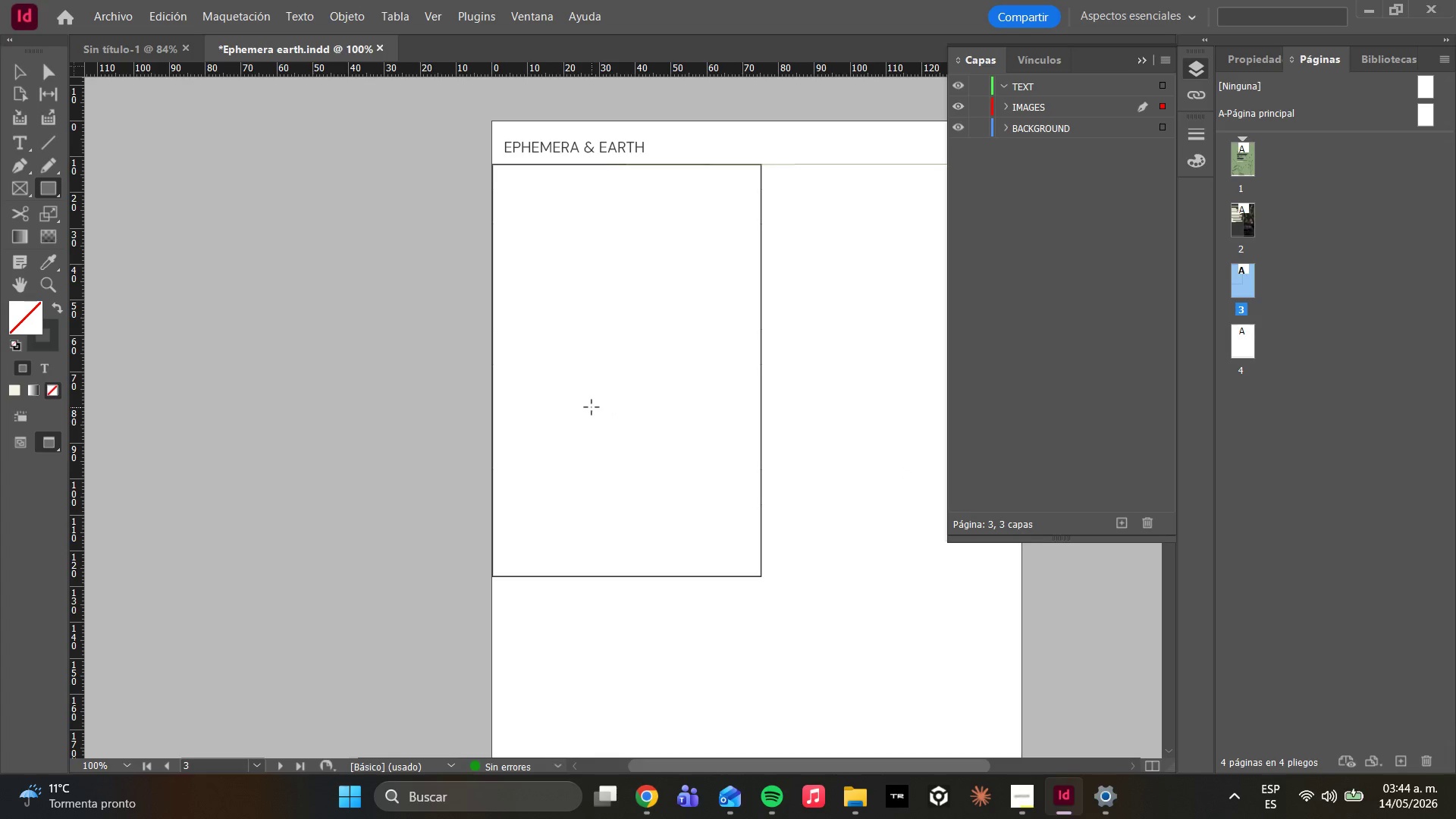 
key(Control+D)
 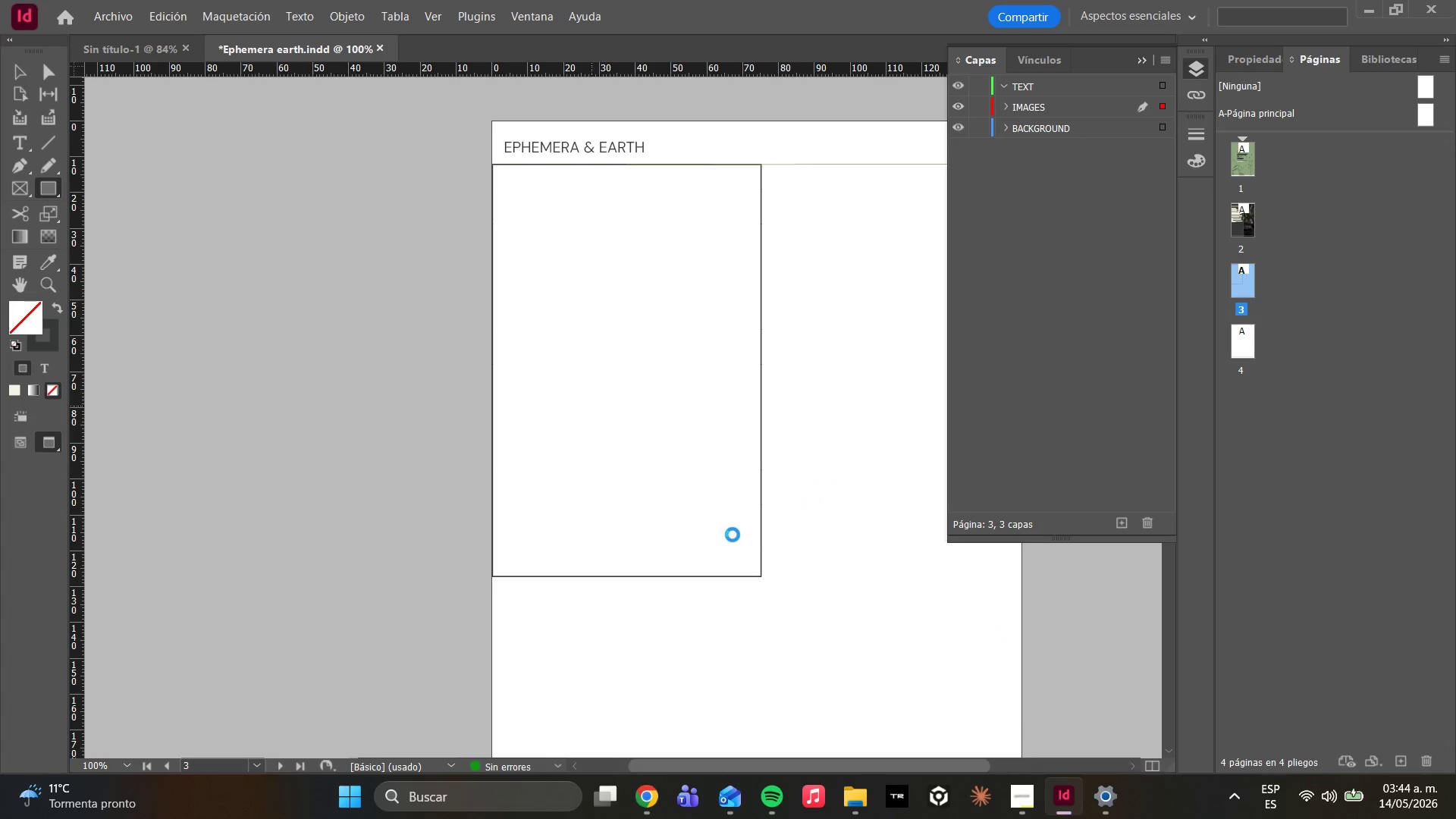 
wait(5.12)
 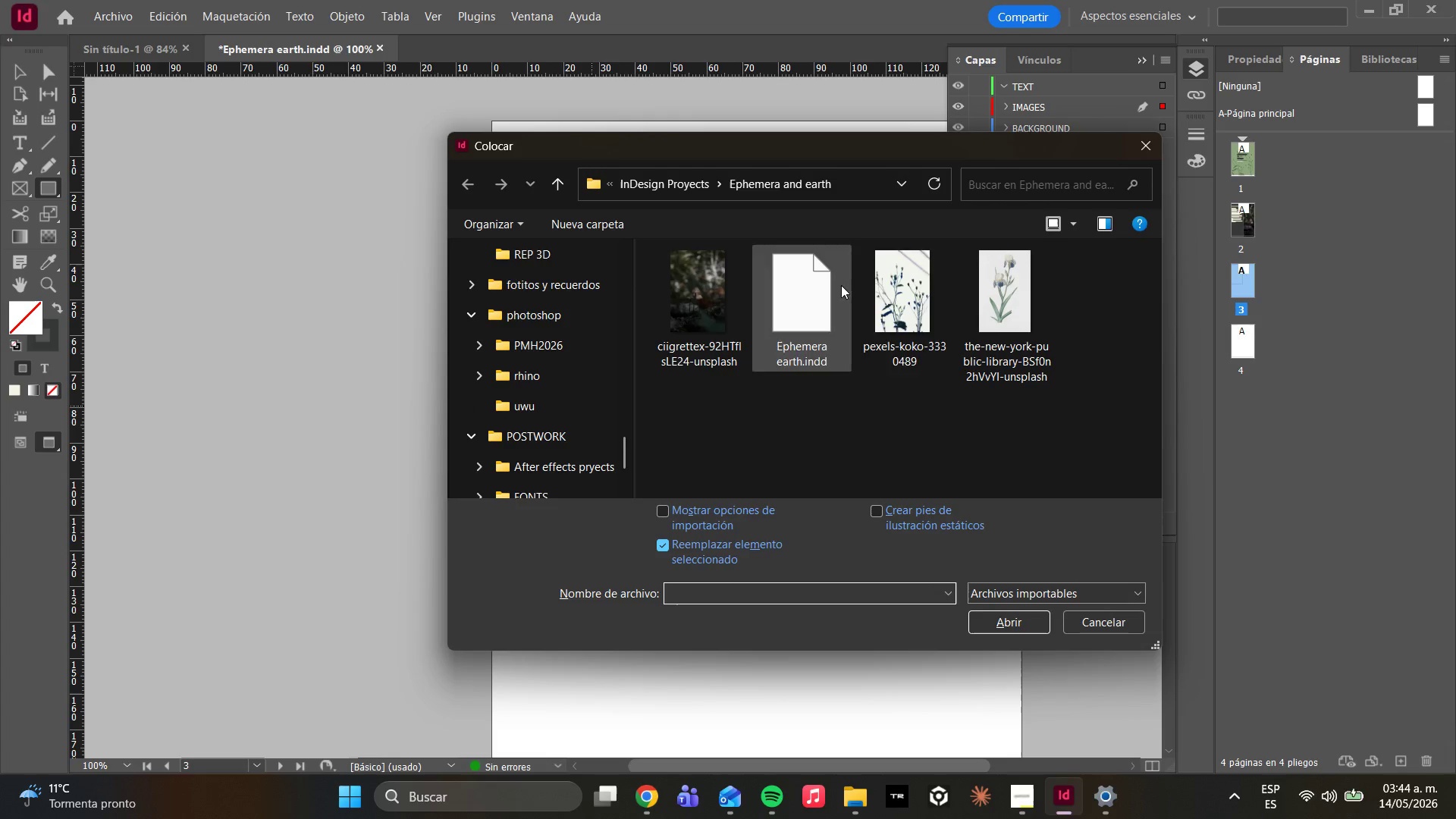 
left_click([560, 304])
 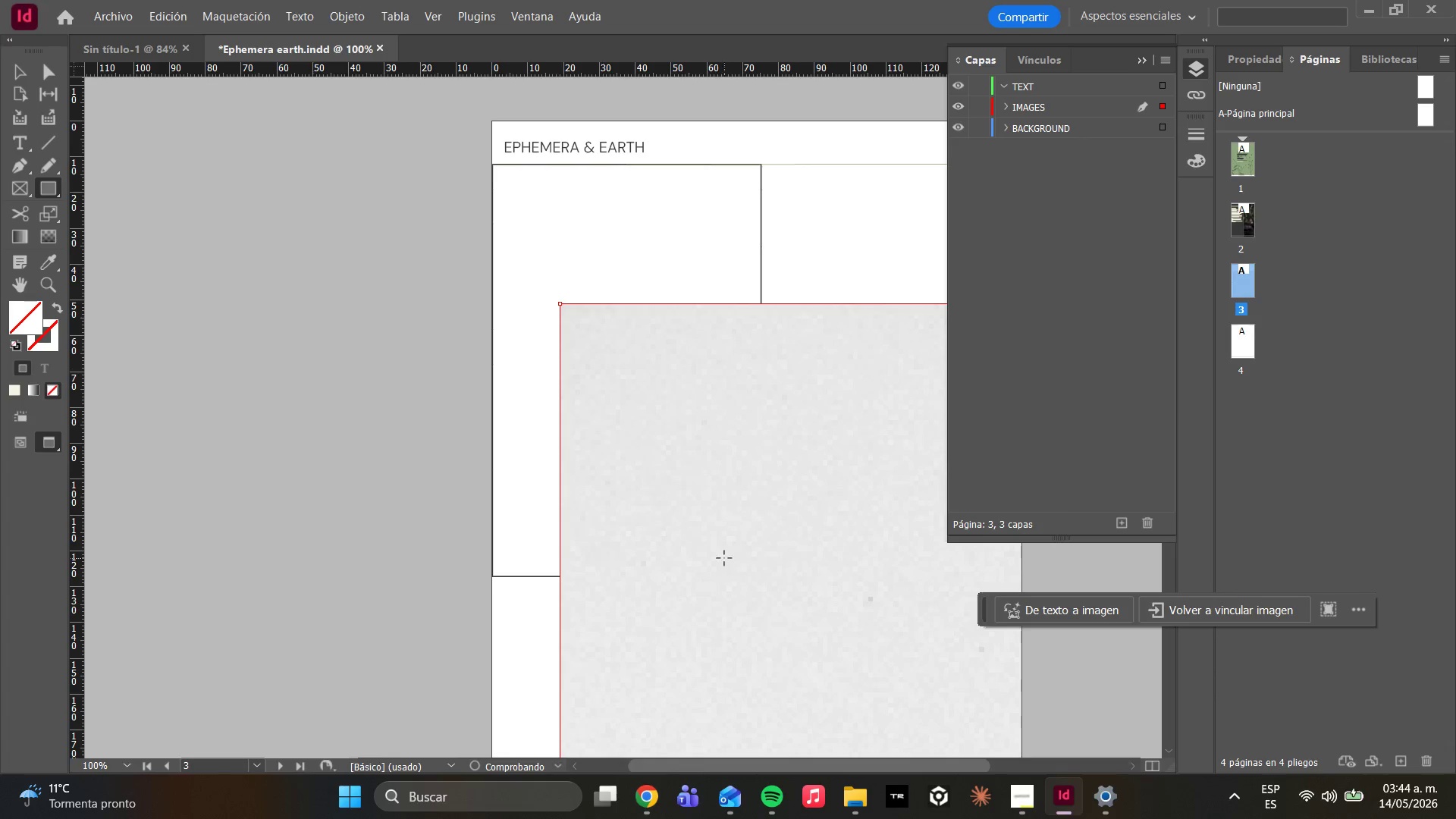 
left_click_drag(start_coordinate=[727, 558], to_coordinate=[677, 462])
 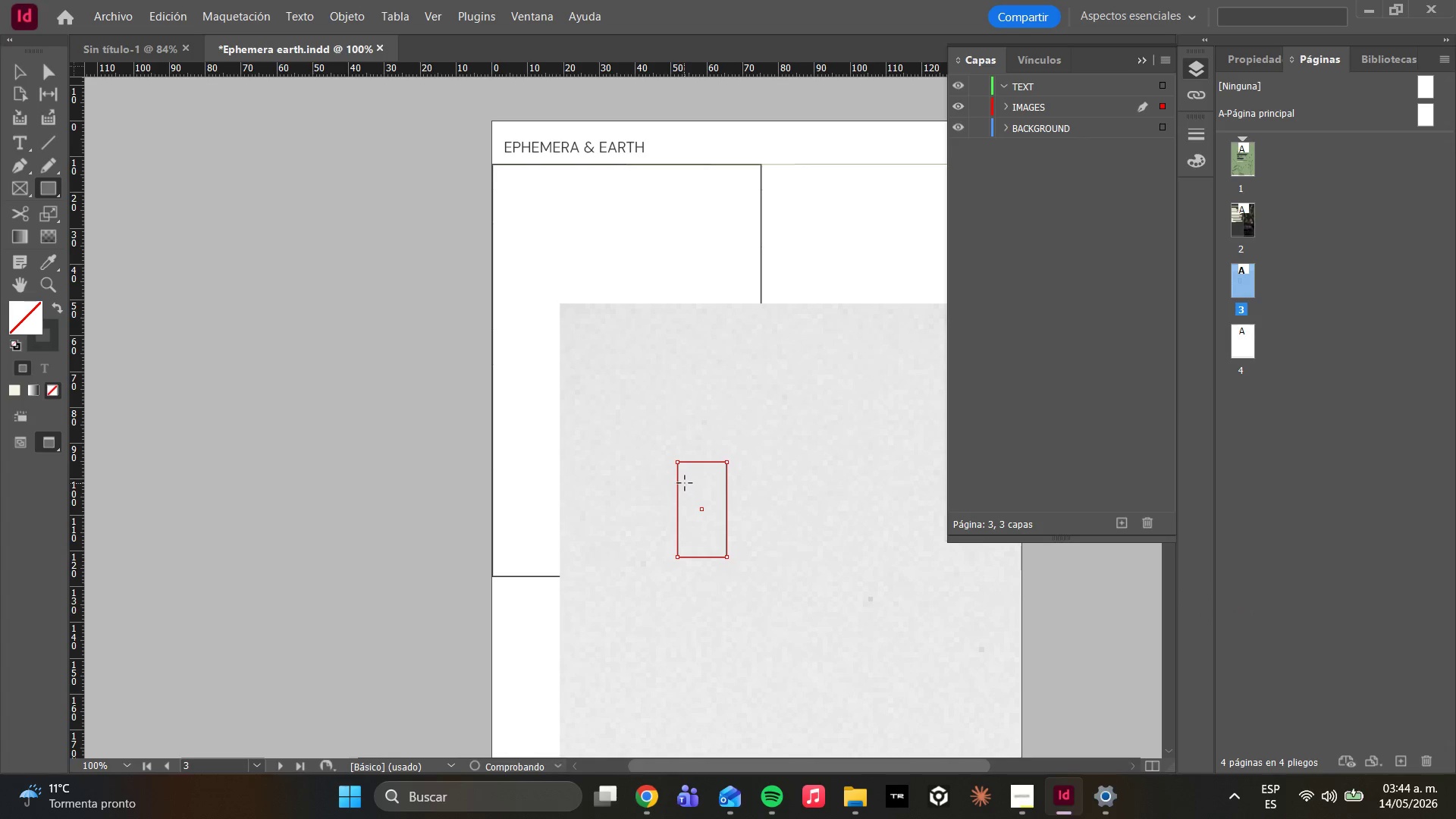 
key(Control+Z)
 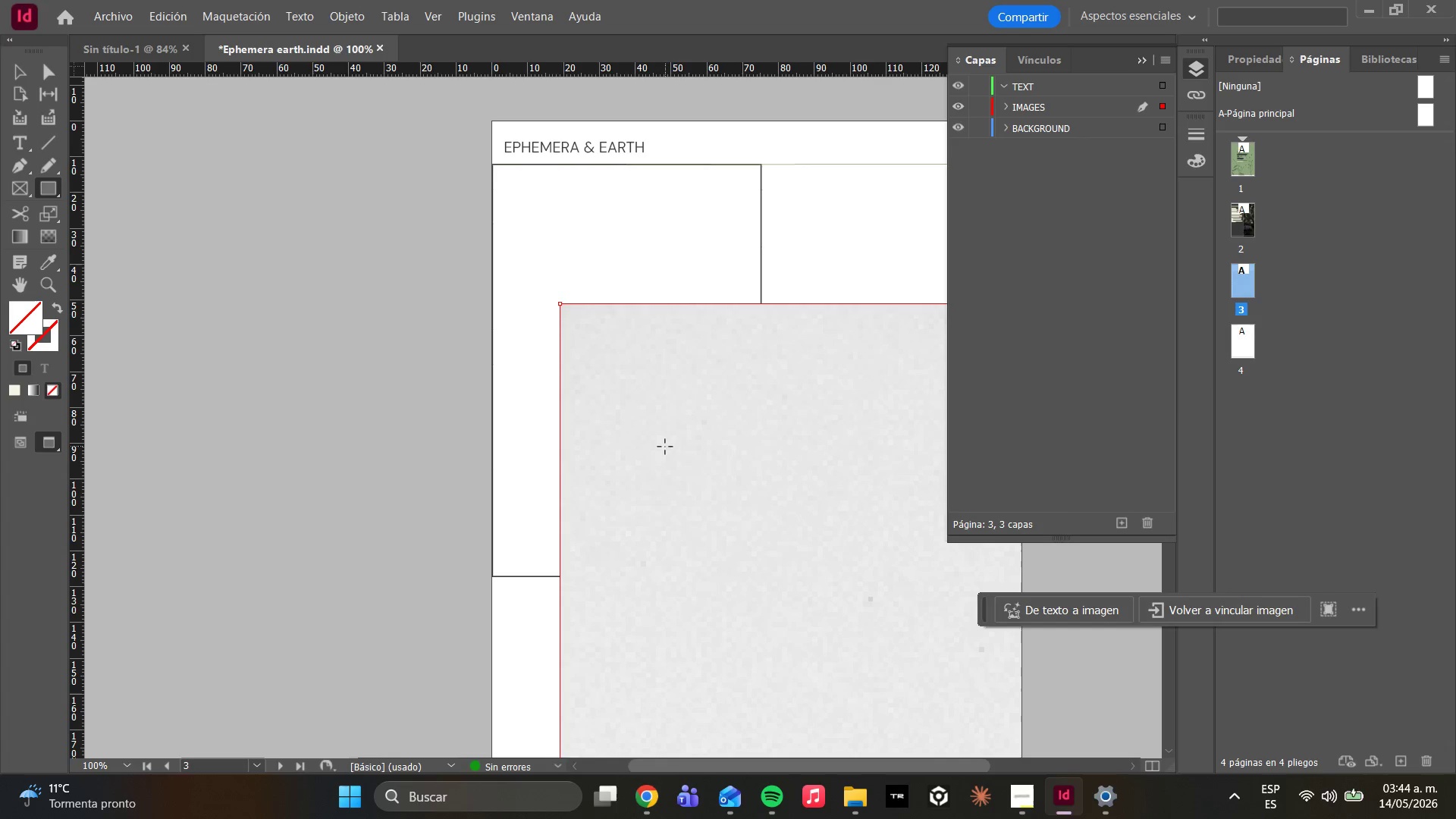 
key(Control+Z)
 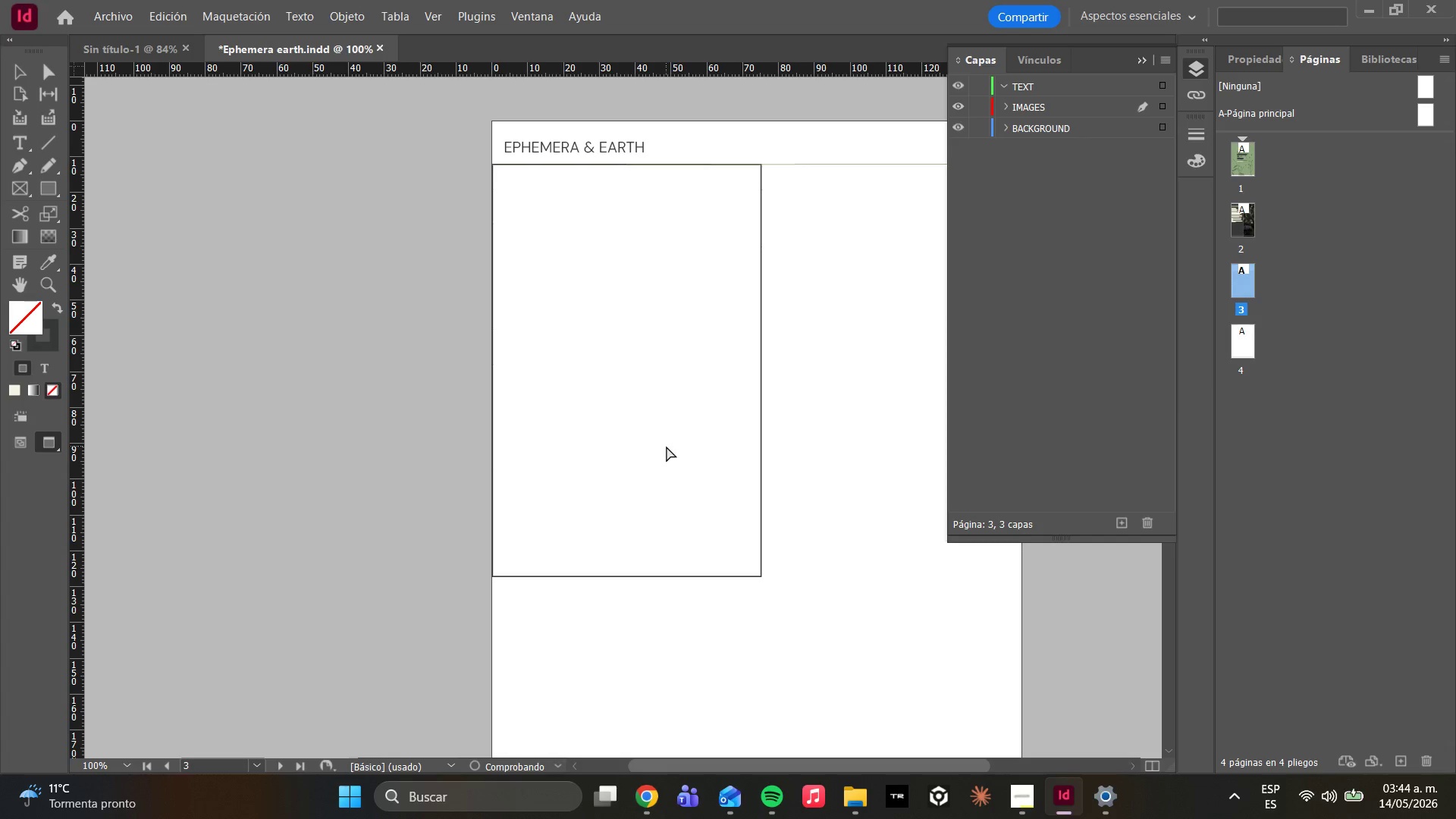 
key(Control+Z)
 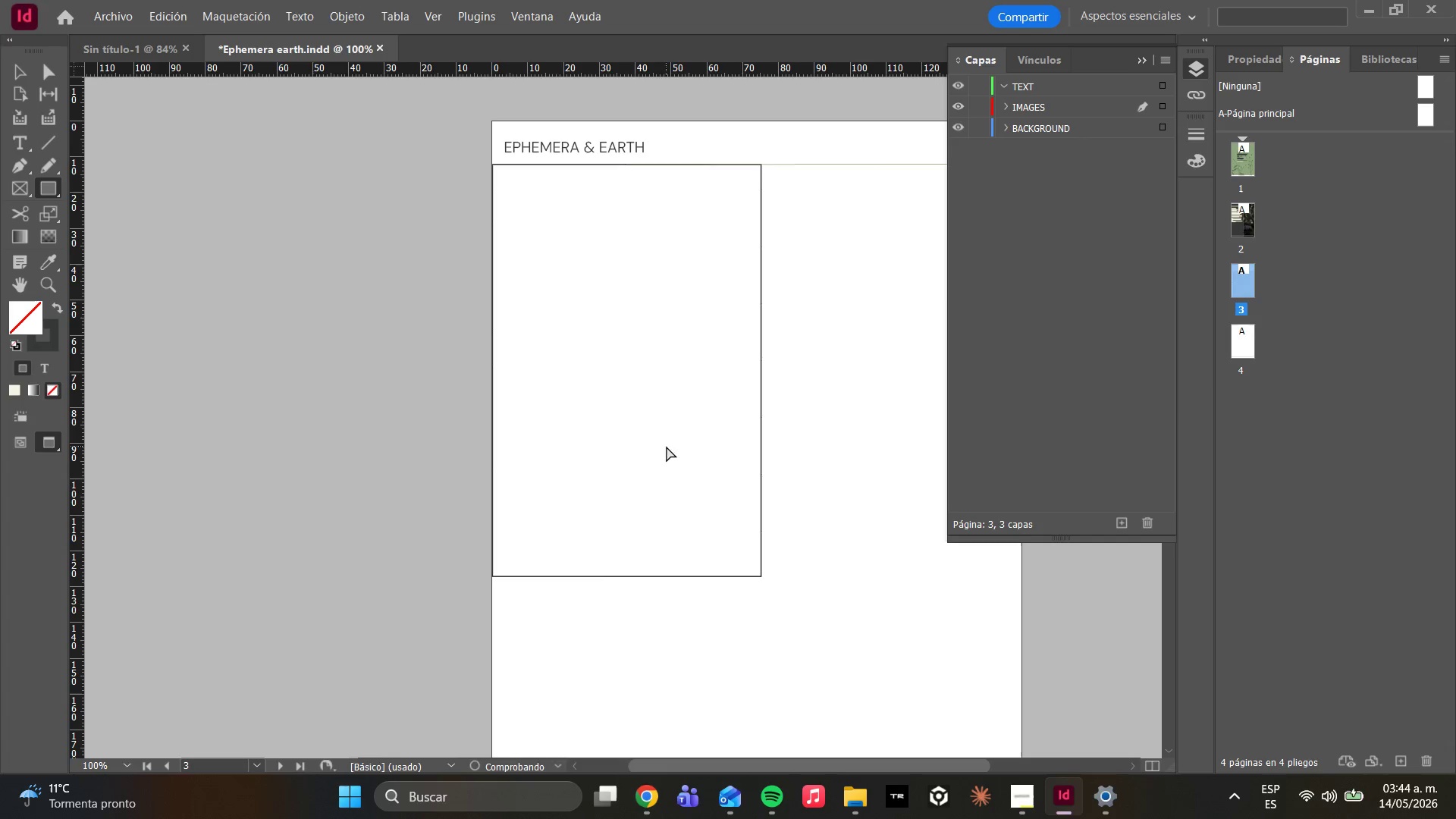 
key(Control+Z)
 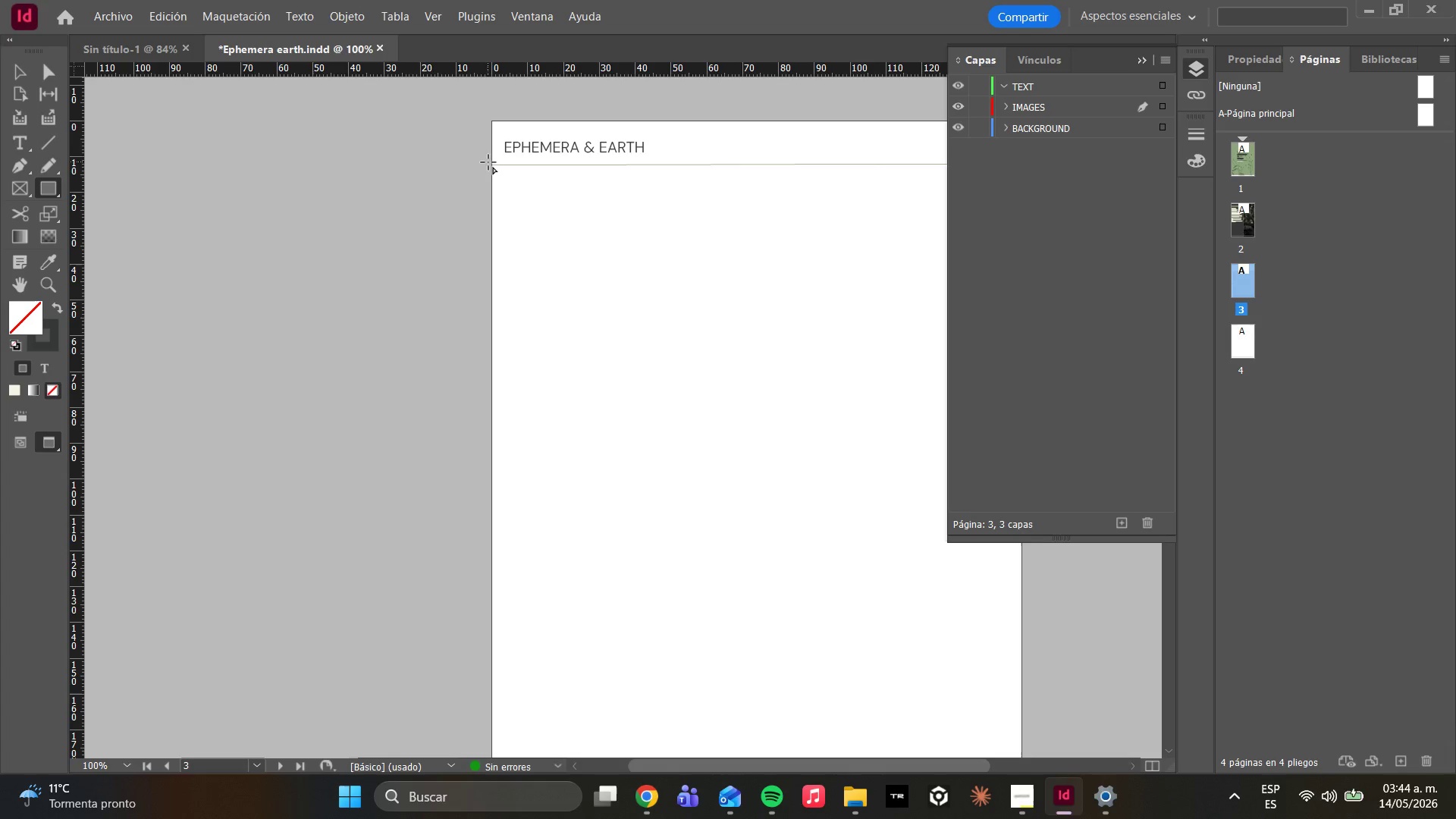 
left_click_drag(start_coordinate=[491, 165], to_coordinate=[742, 557])
 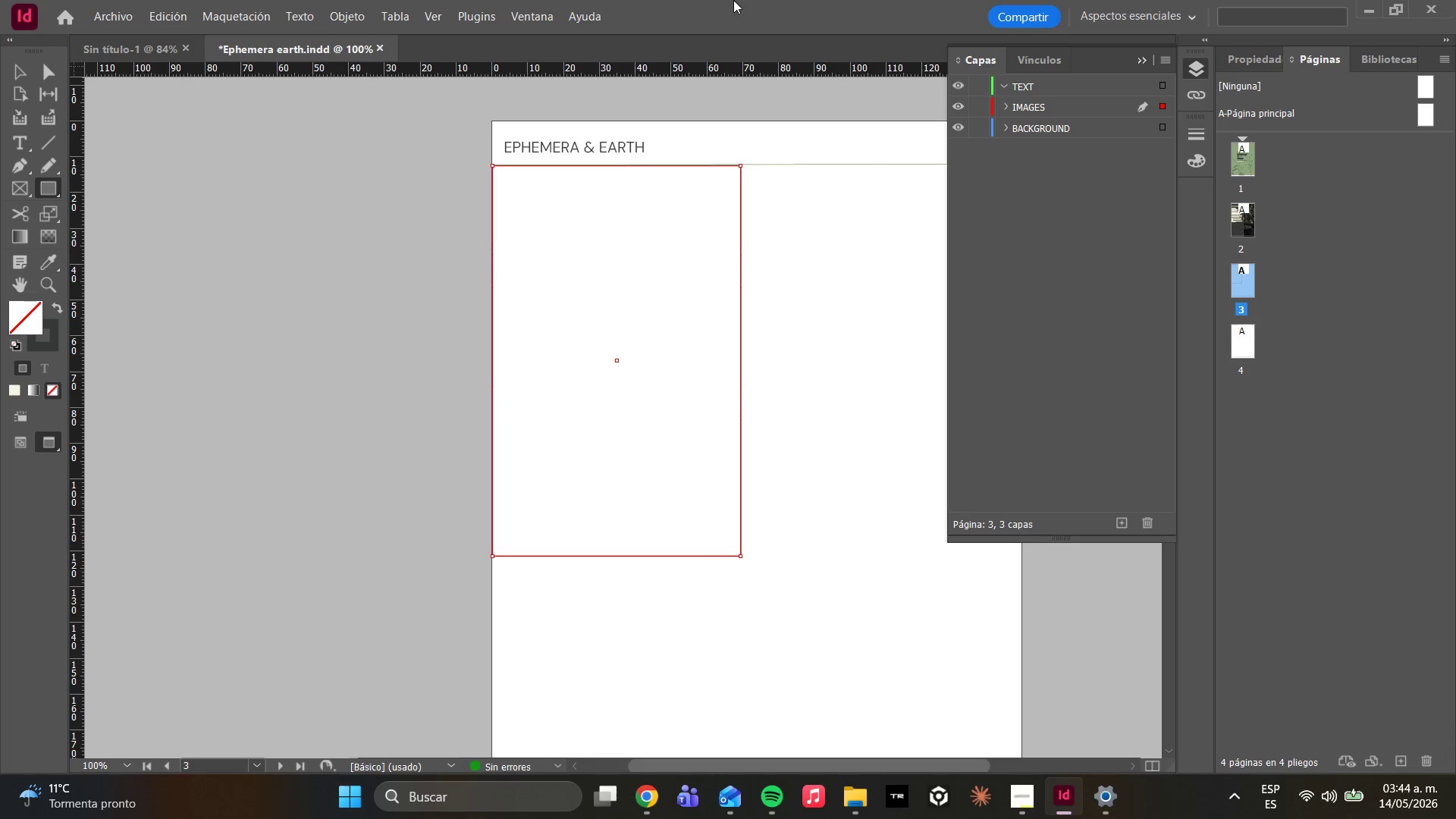 
wait(22.3)
 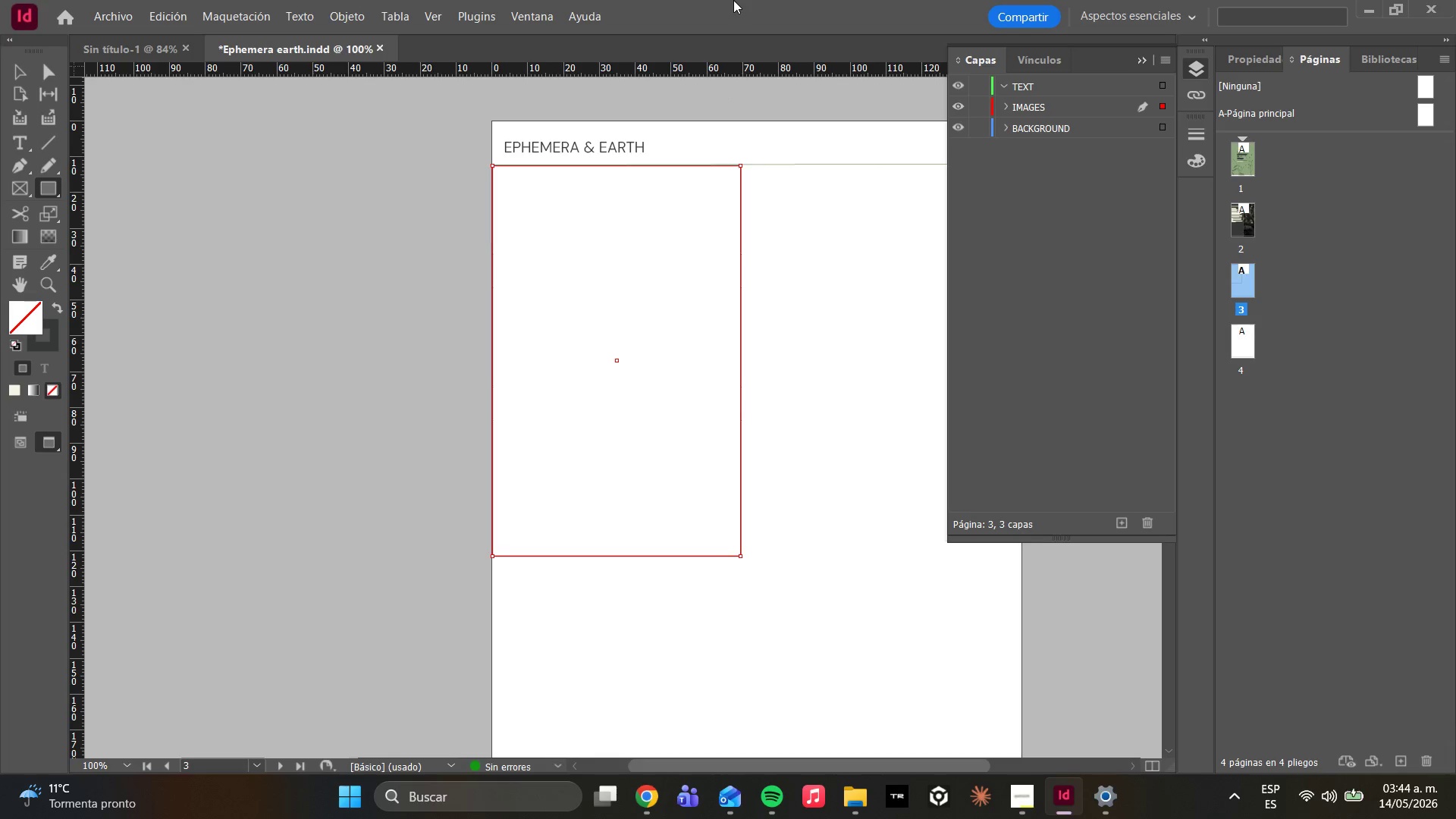 
key(Control+D)
 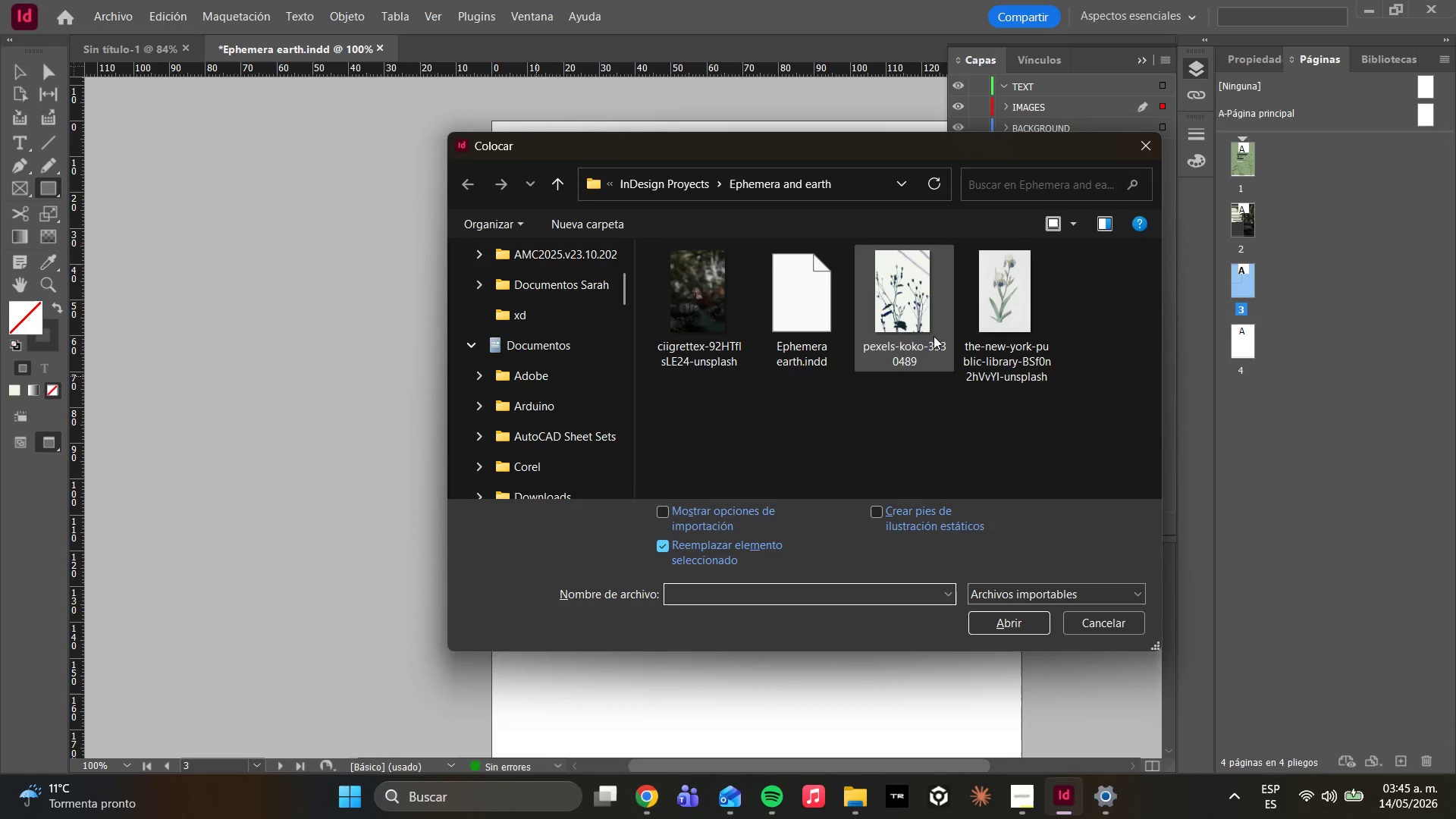 
left_click([966, 334])
 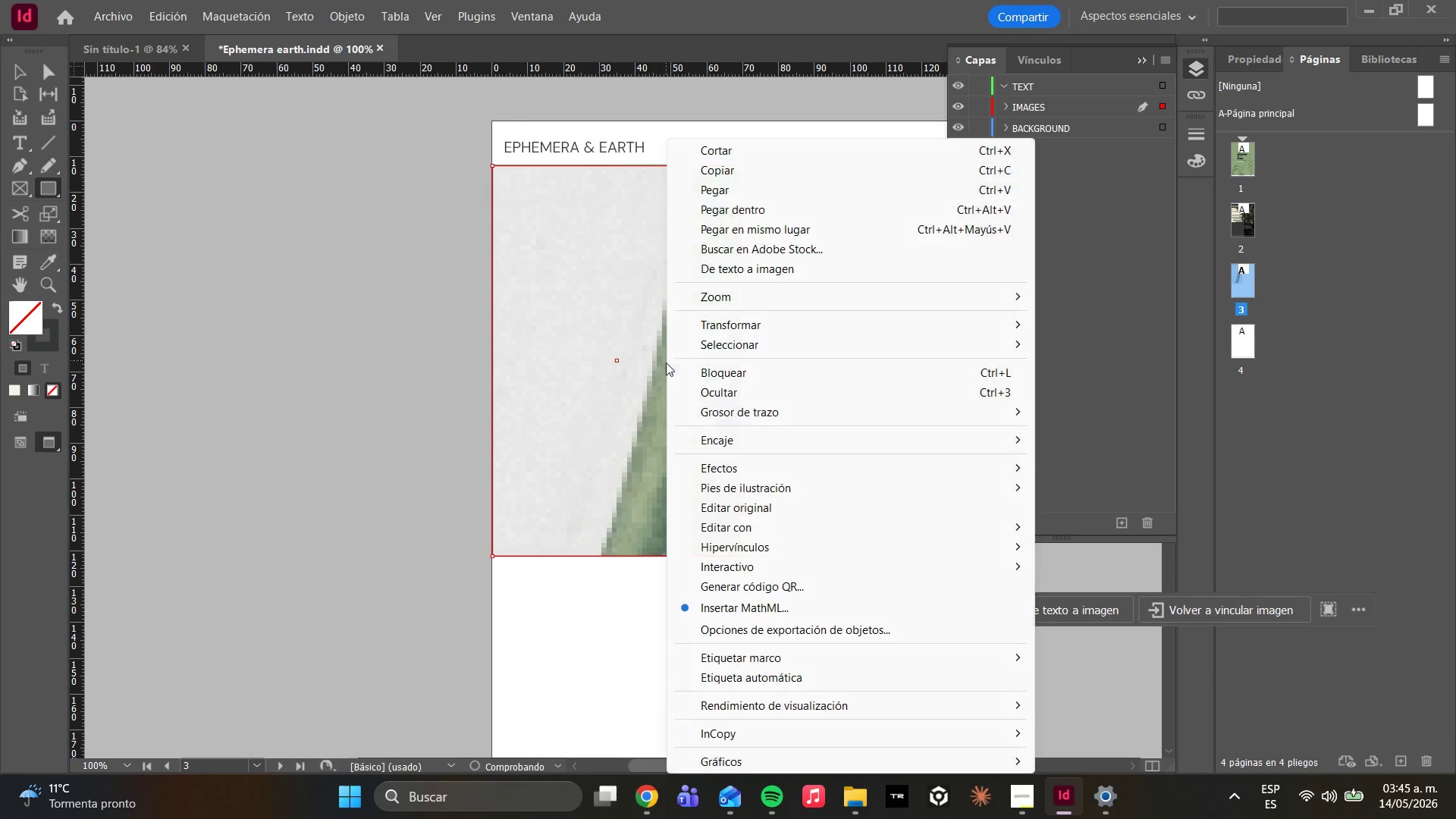 
left_click([740, 435])
 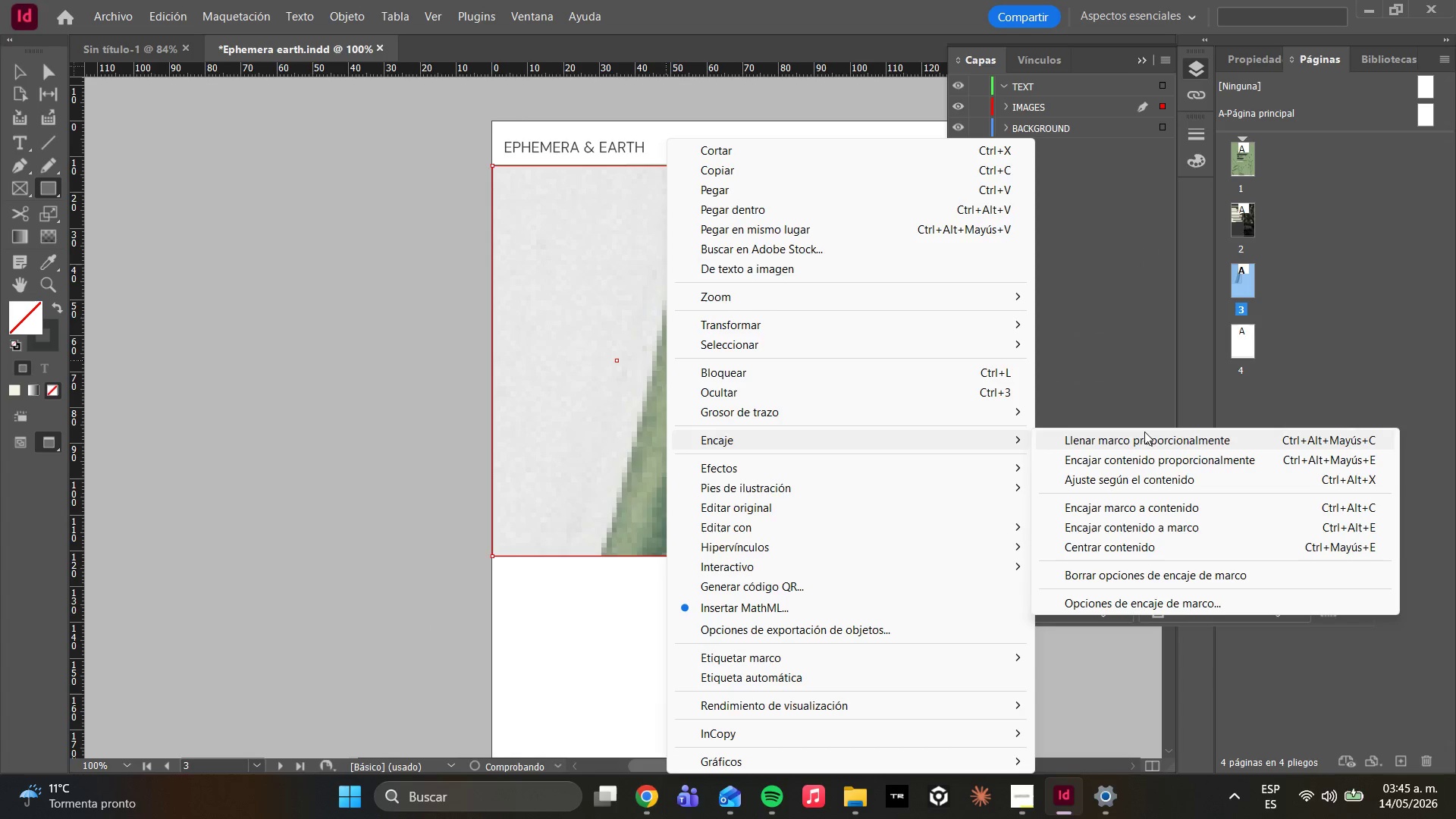 
left_click([1144, 431])
 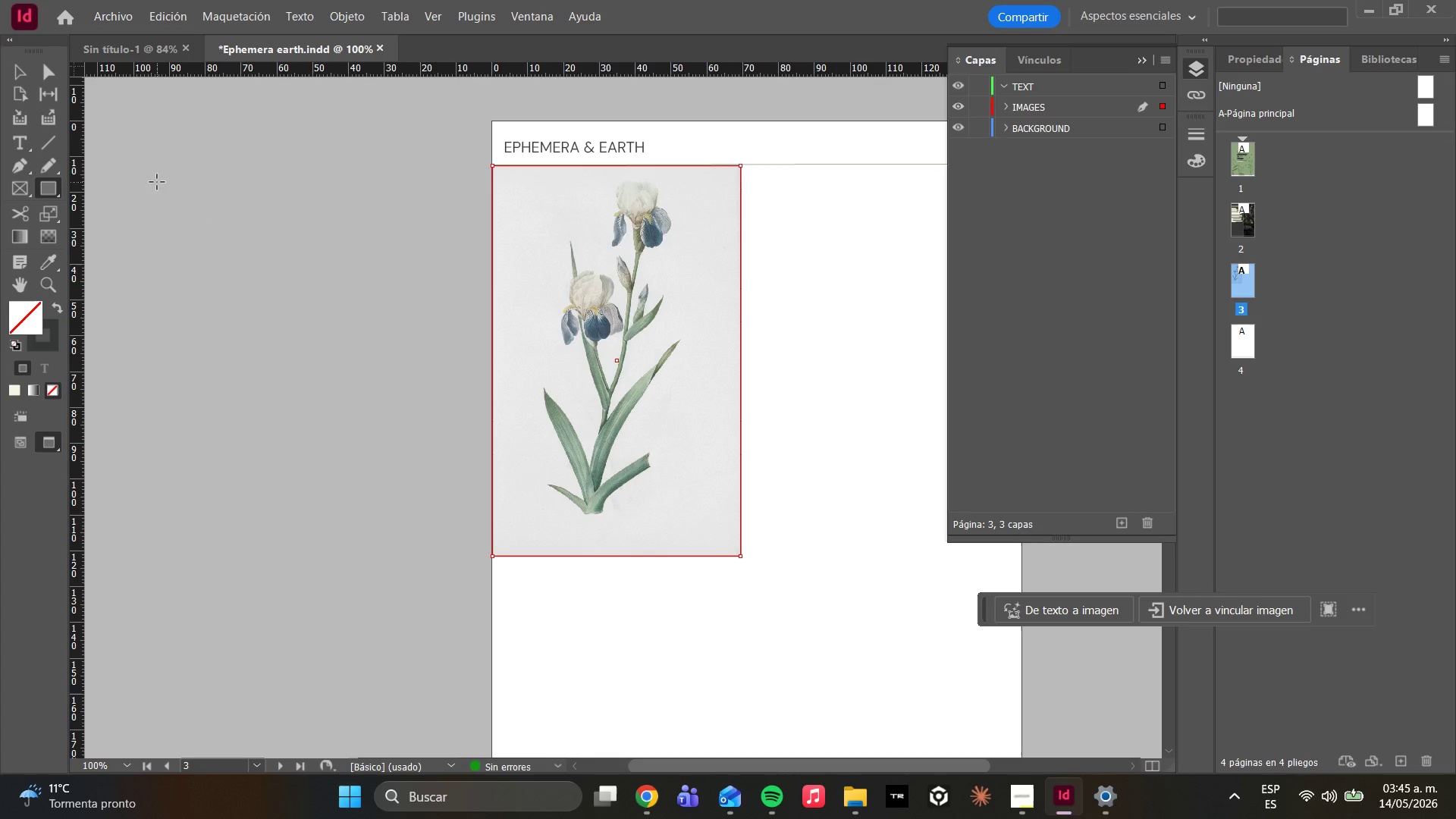 
scroll: coordinate [432, 238], scroll_direction: up, amount: 17.0
 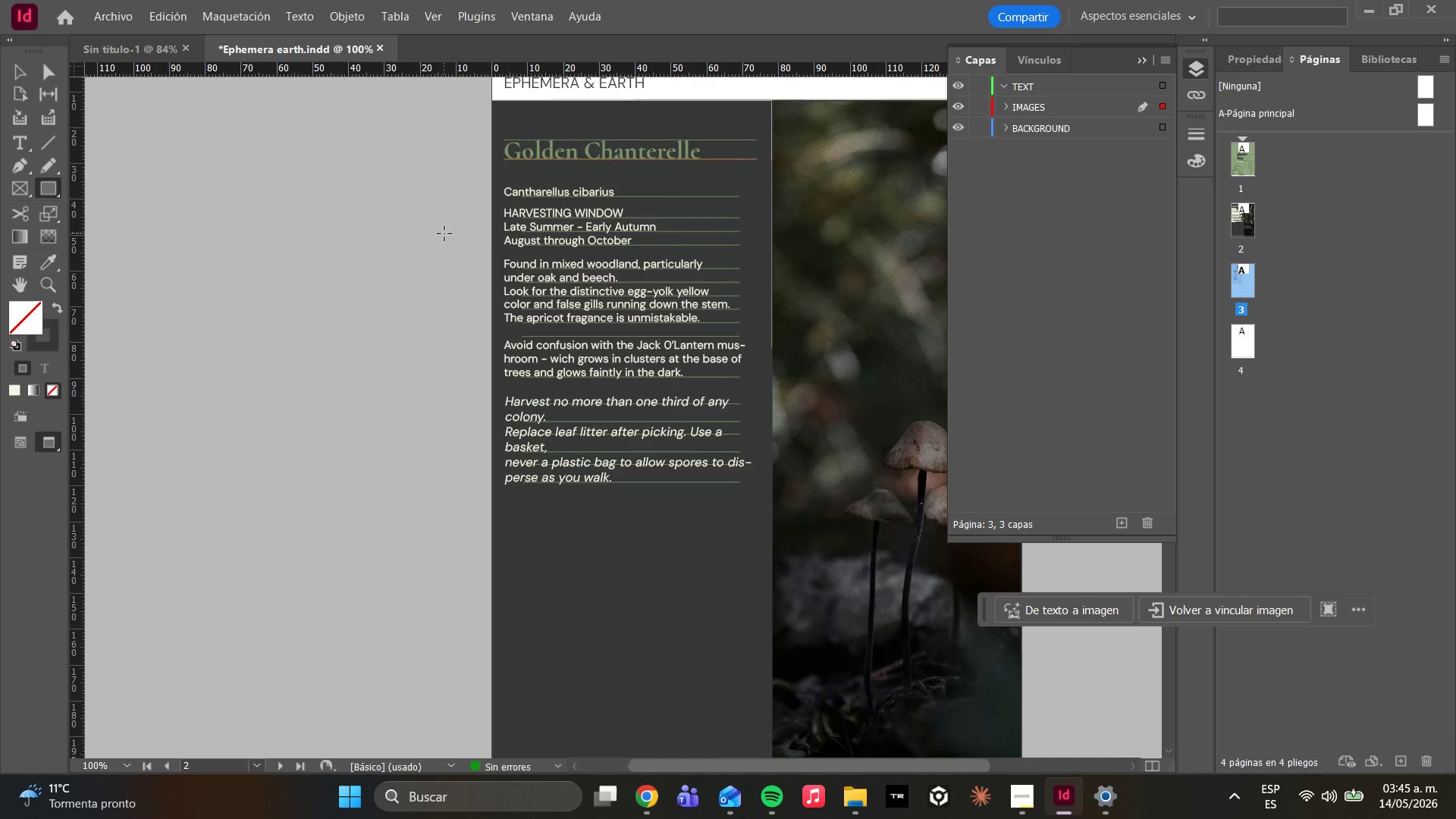 
scroll: coordinate [444, 234], scroll_direction: down, amount: 4.0
 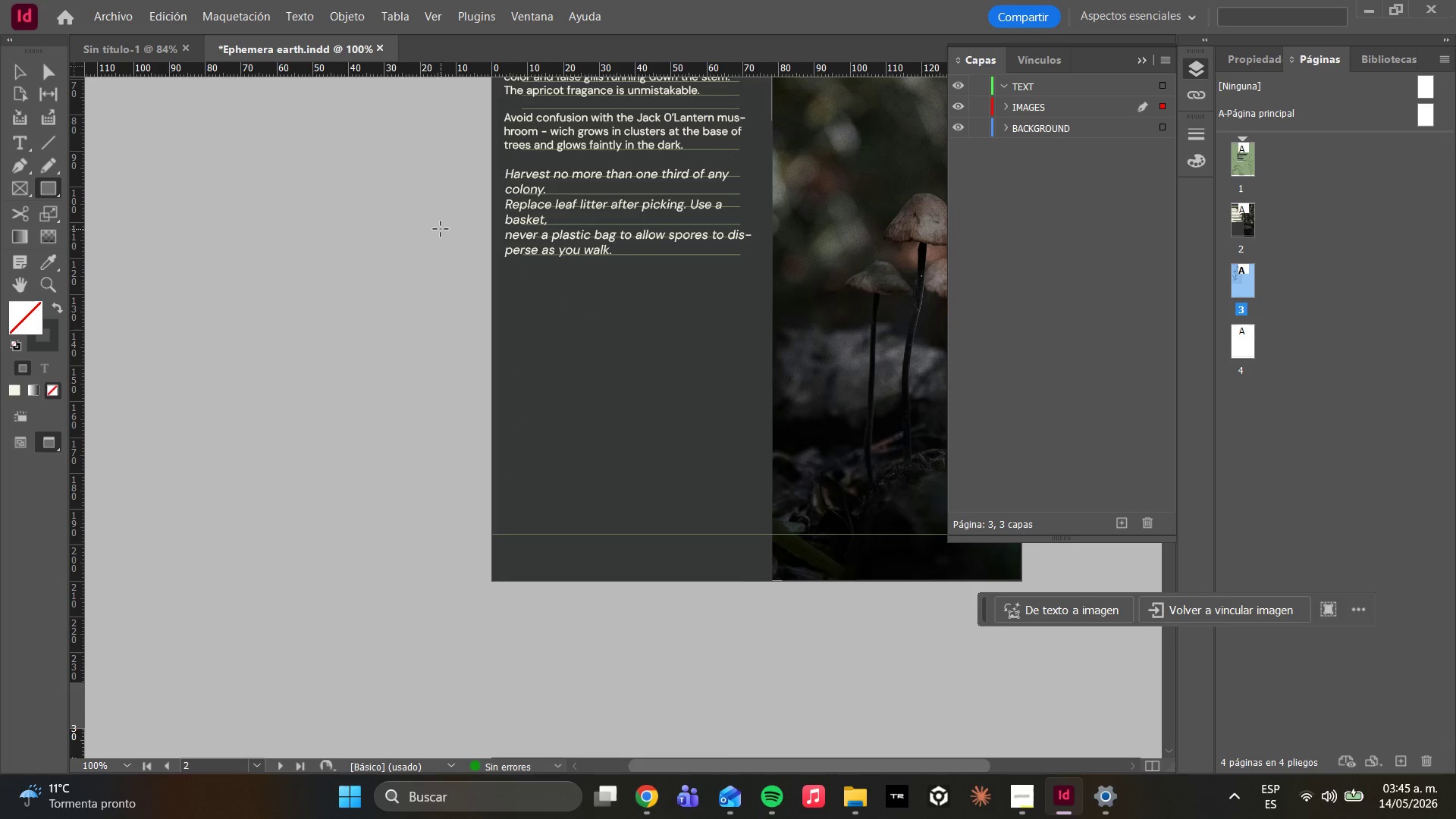 
wait(7.87)
 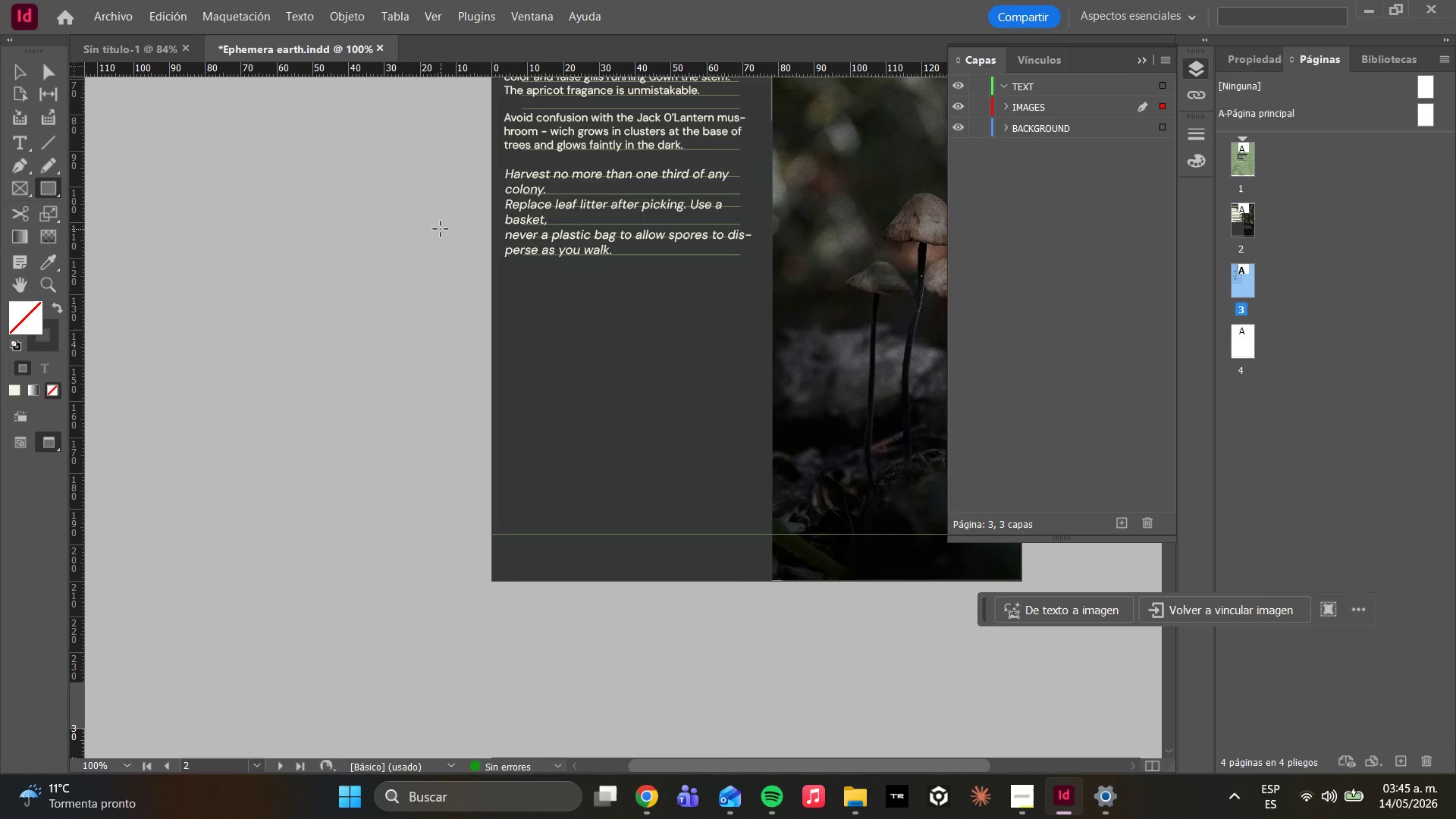 
mouse_move([750, 758])
 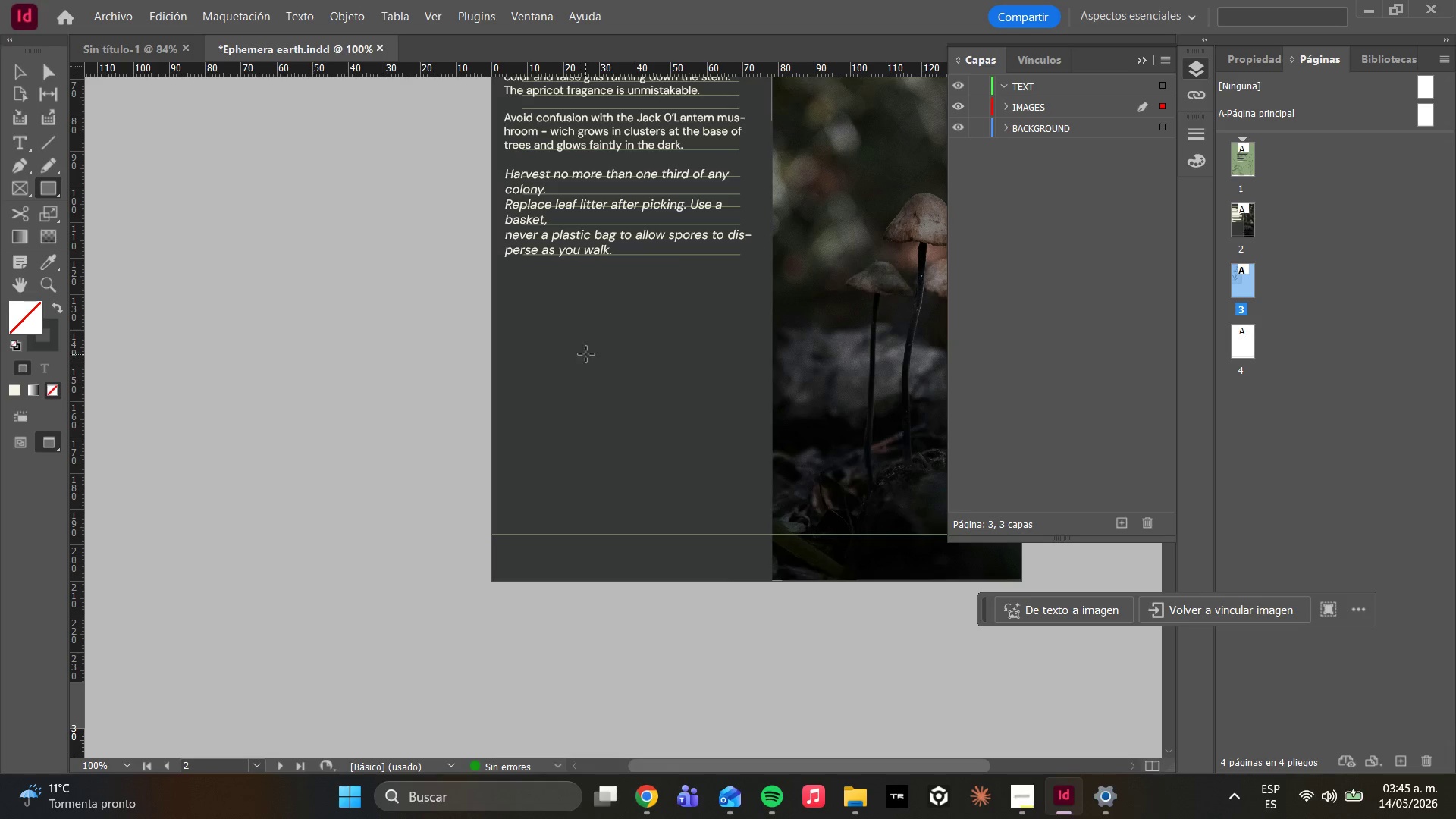 
scroll: coordinate [616, 424], scroll_direction: down, amount: 17.0
 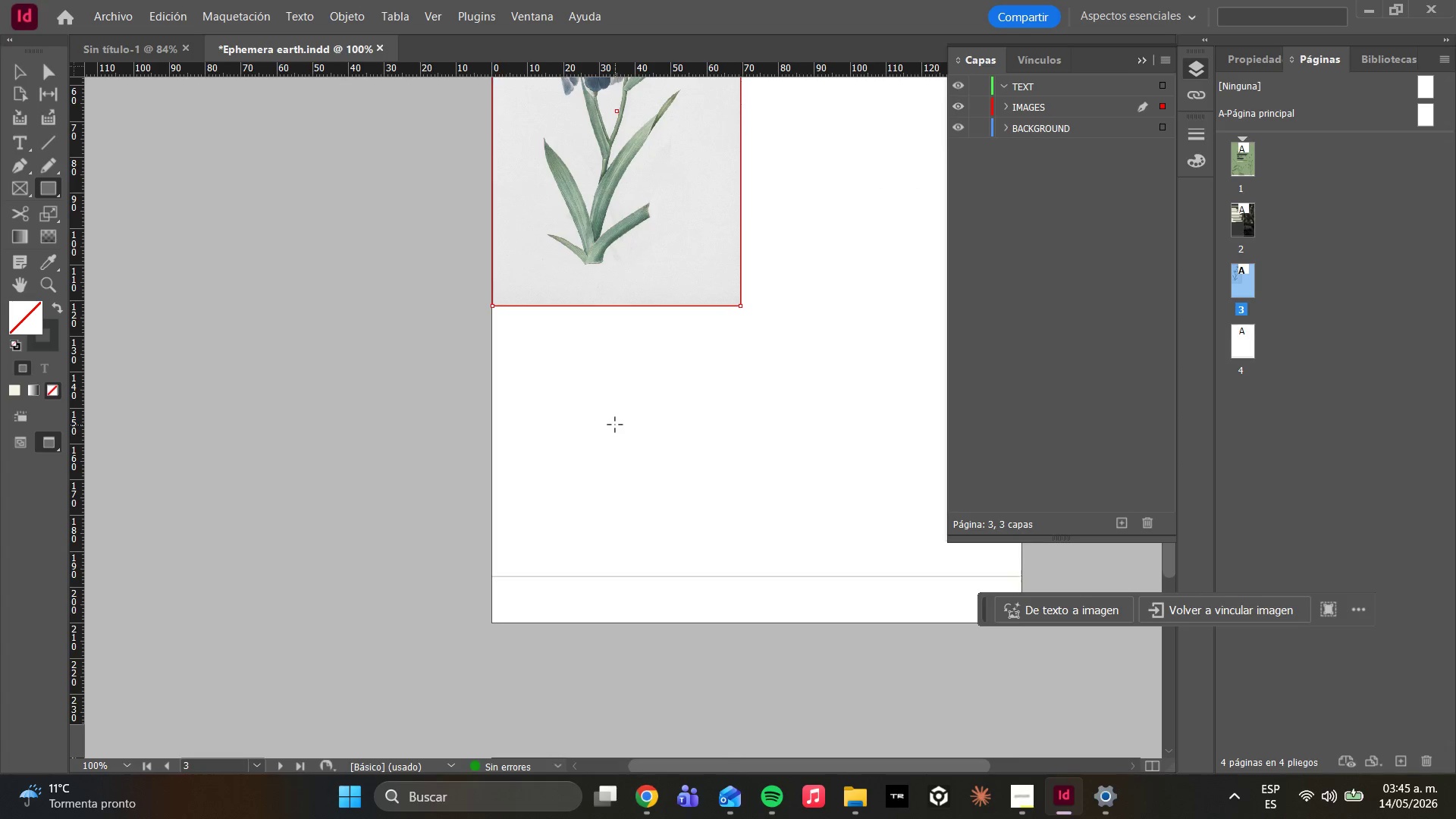 
scroll: coordinate [629, 386], scroll_direction: up, amount: 43.0
 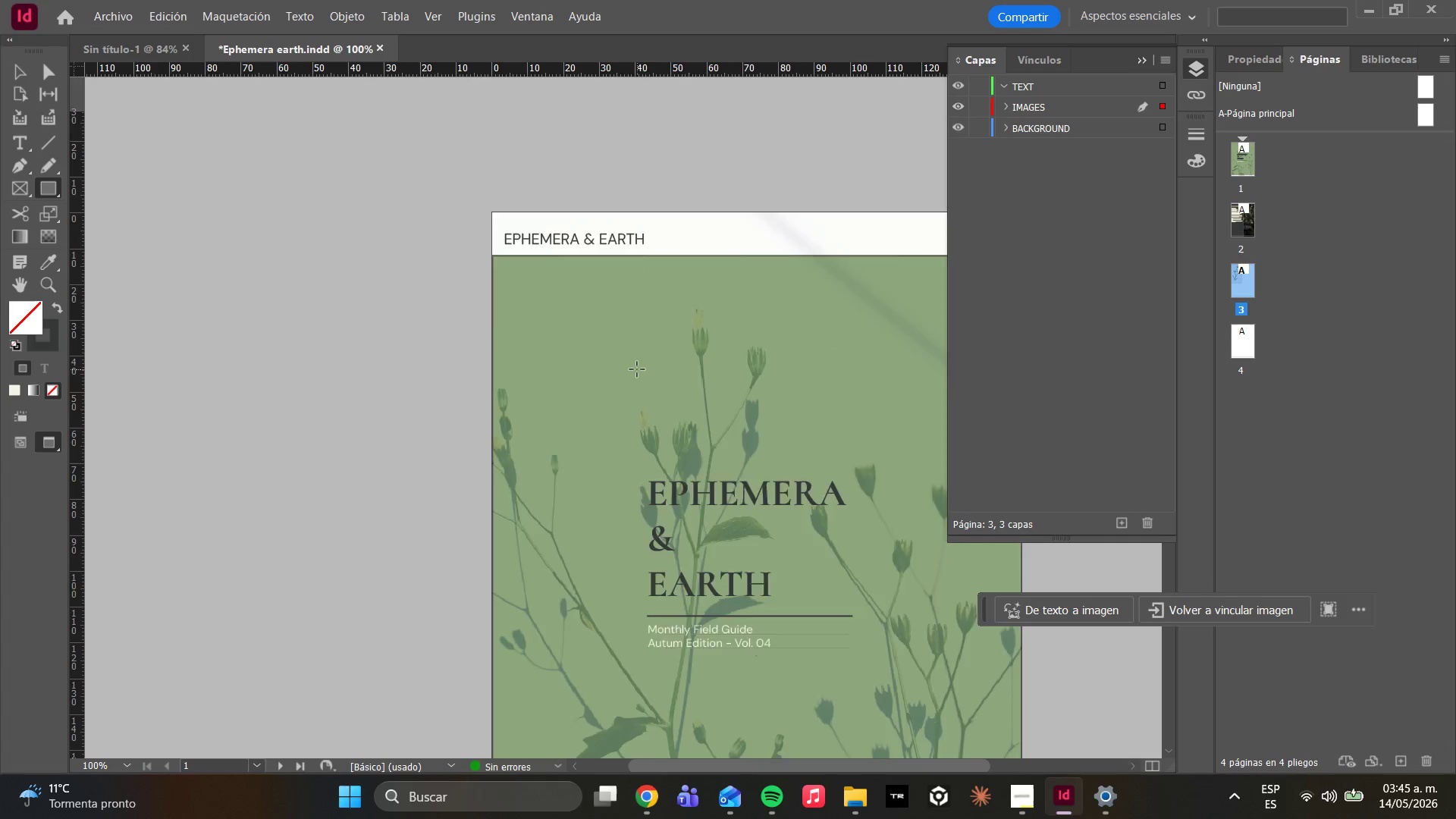 
scroll: coordinate [632, 379], scroll_direction: down, amount: 31.0
 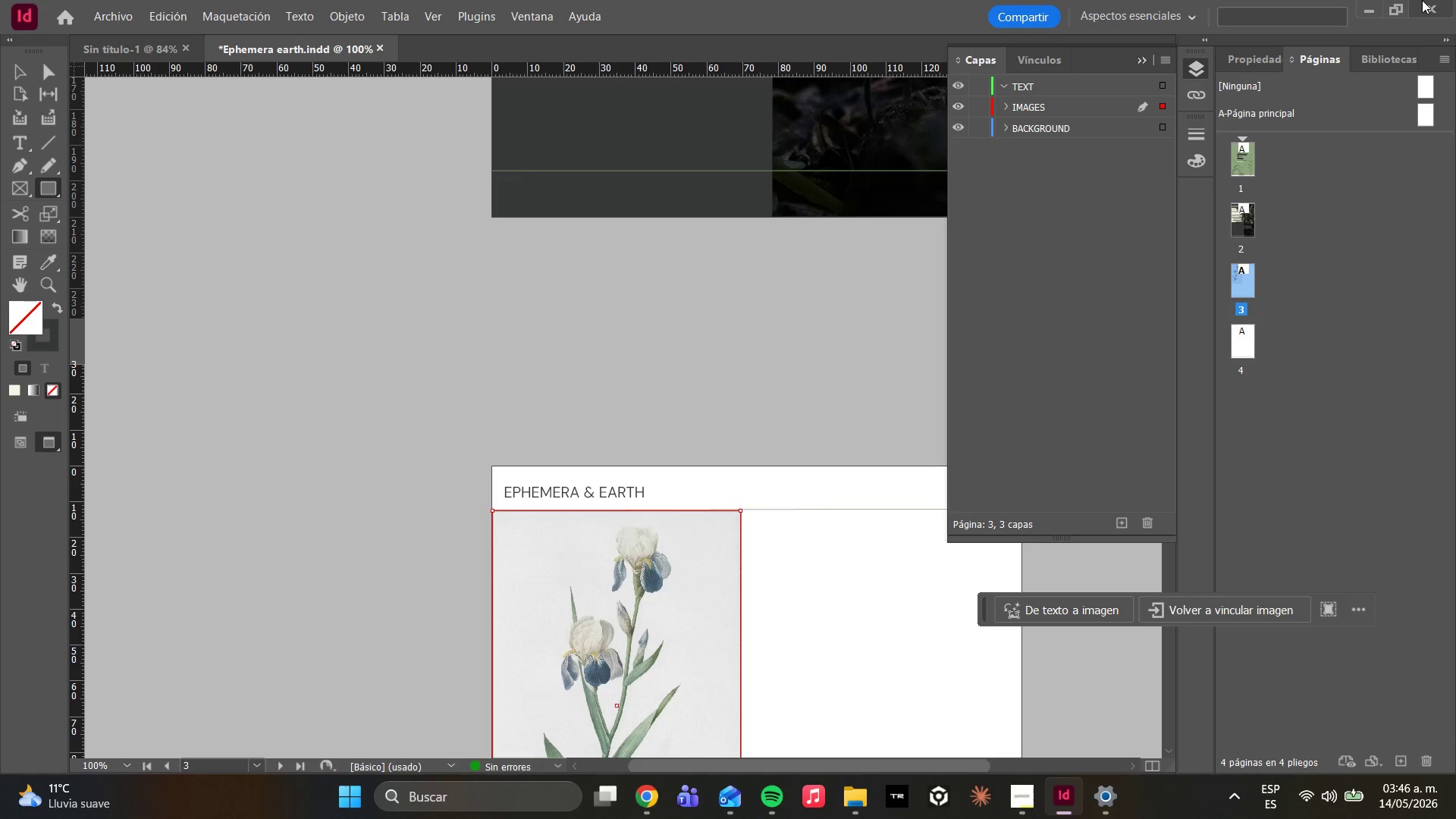 
wait(77.99)
 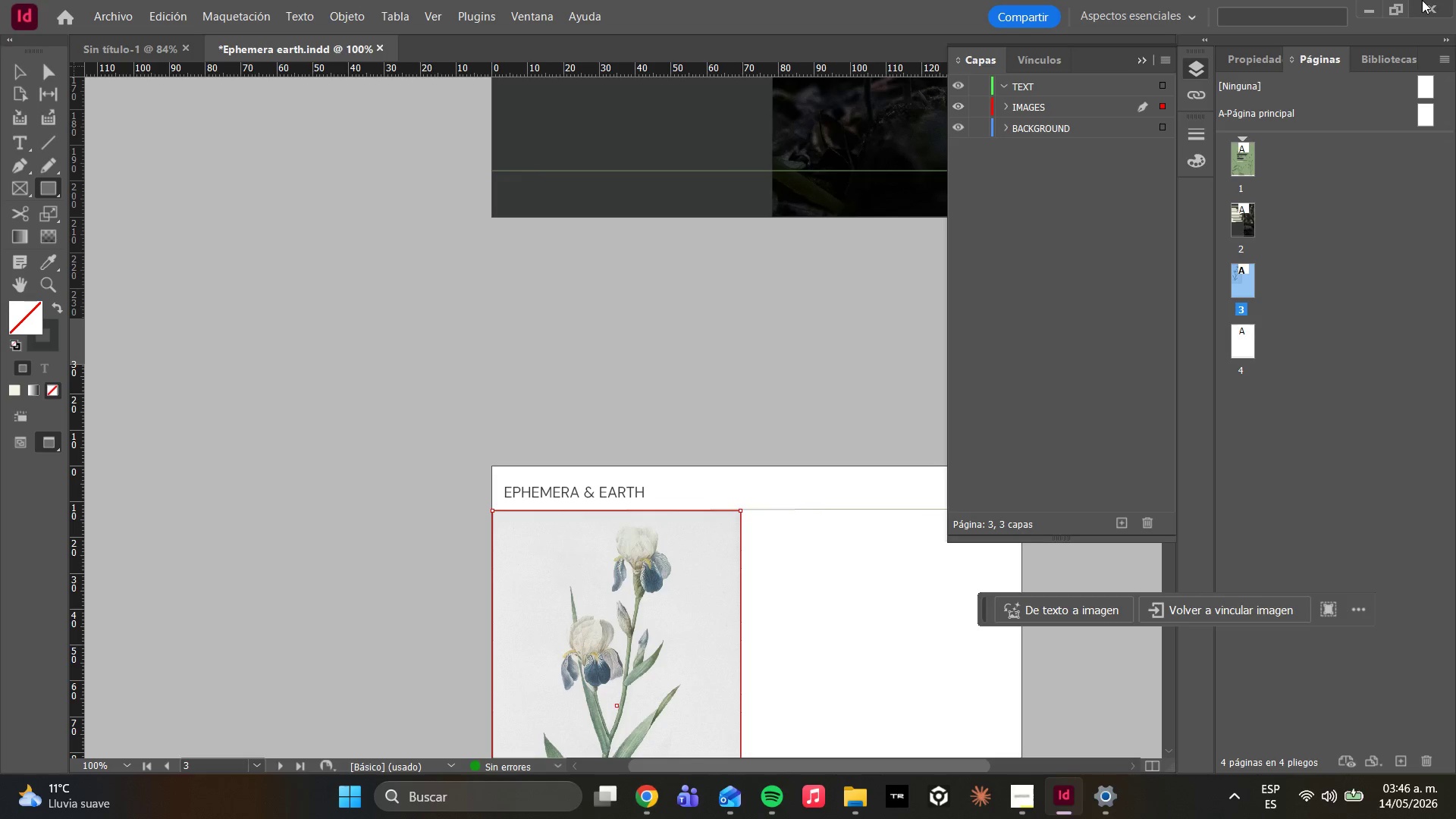 
left_click_drag(start_coordinate=[473, 276], to_coordinate=[469, 272])
 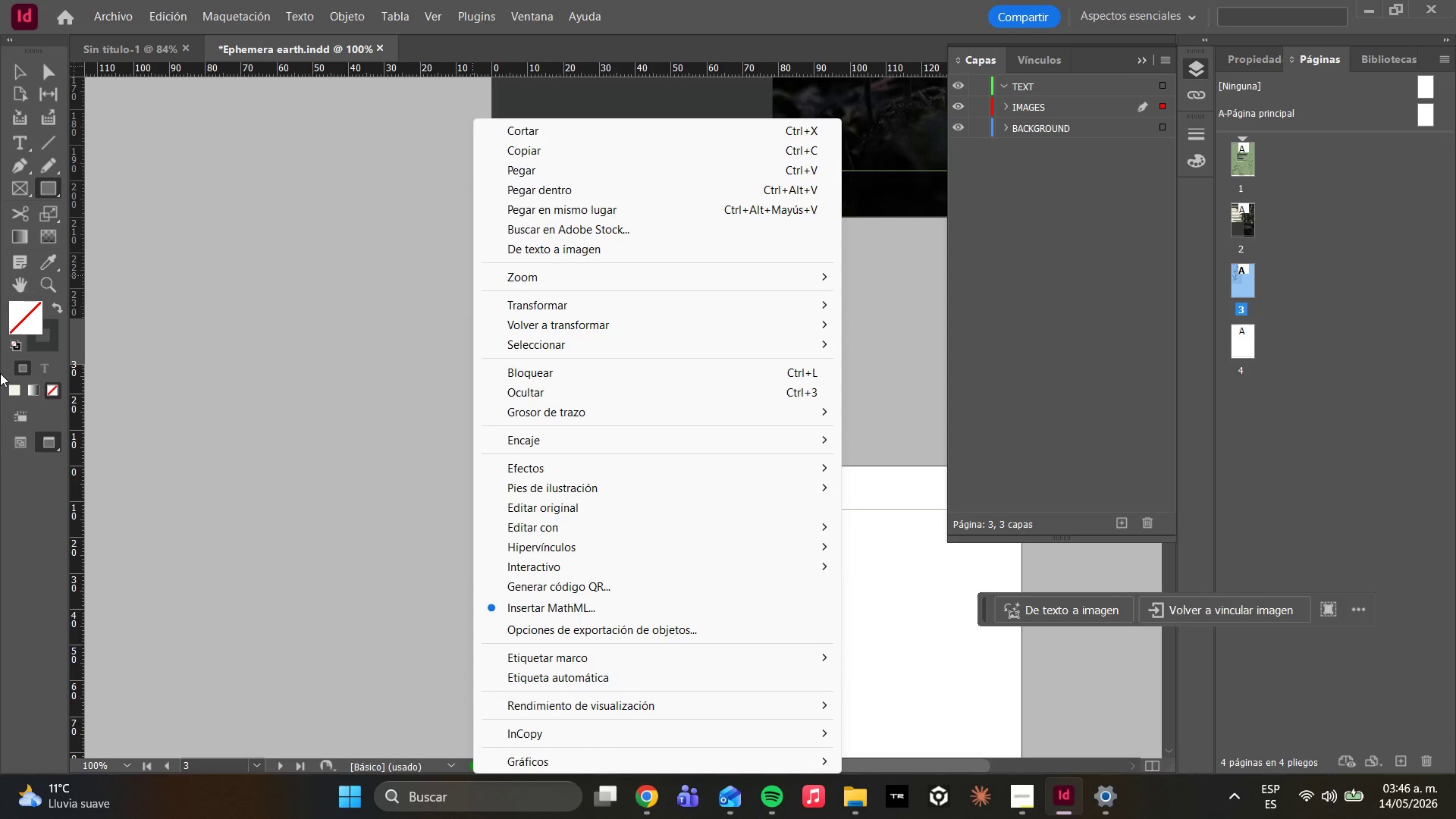 
wait(11.44)
 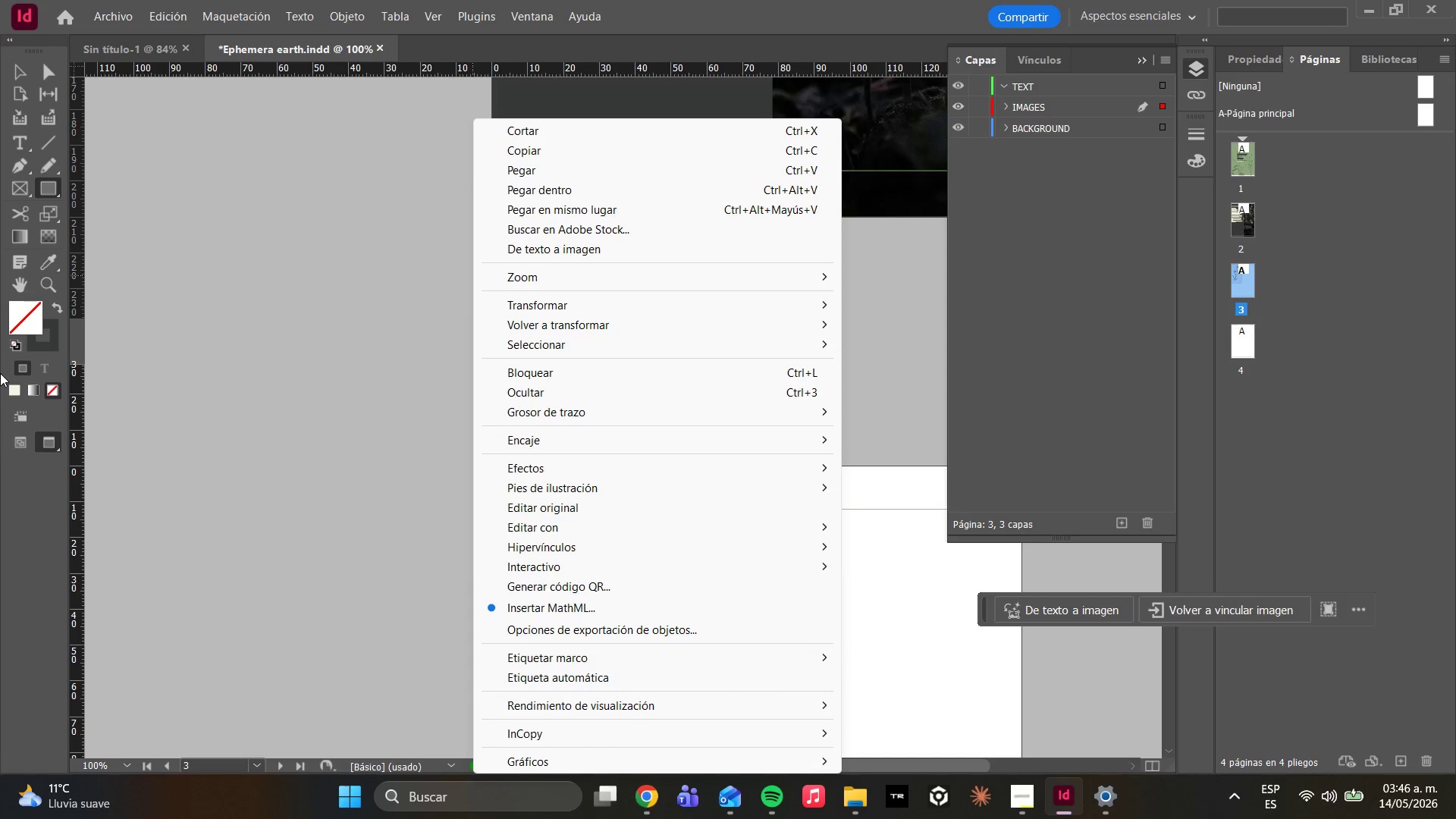 
left_click([1027, 798])